 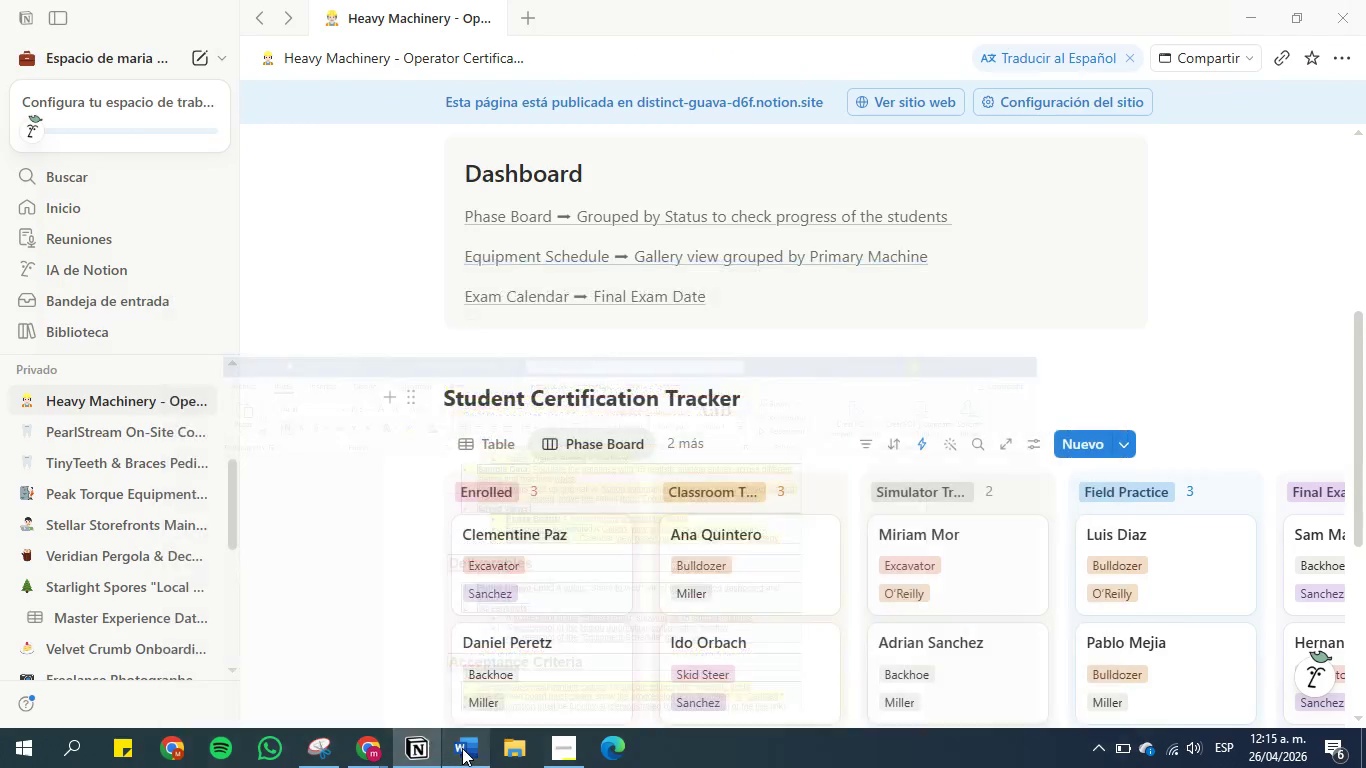 
left_click([374, 739])
 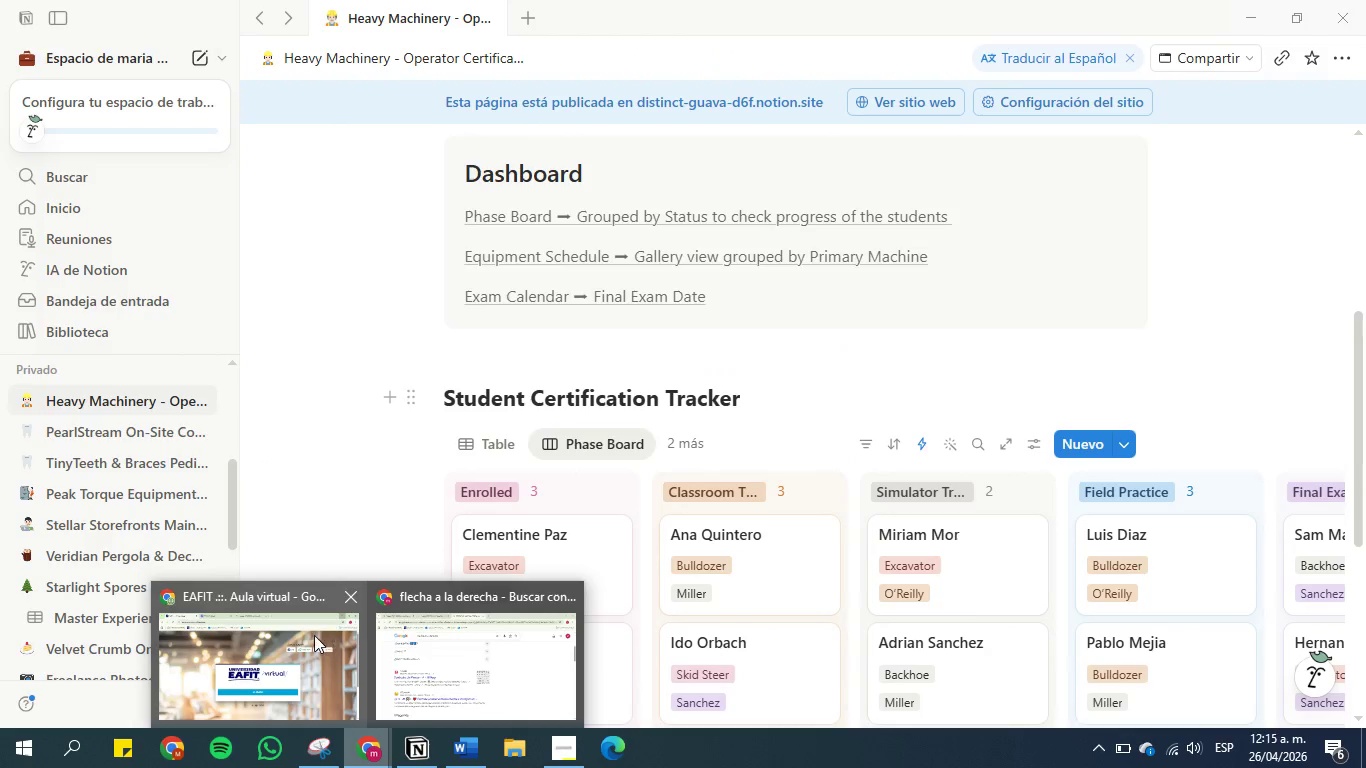 
left_click([467, 635])
 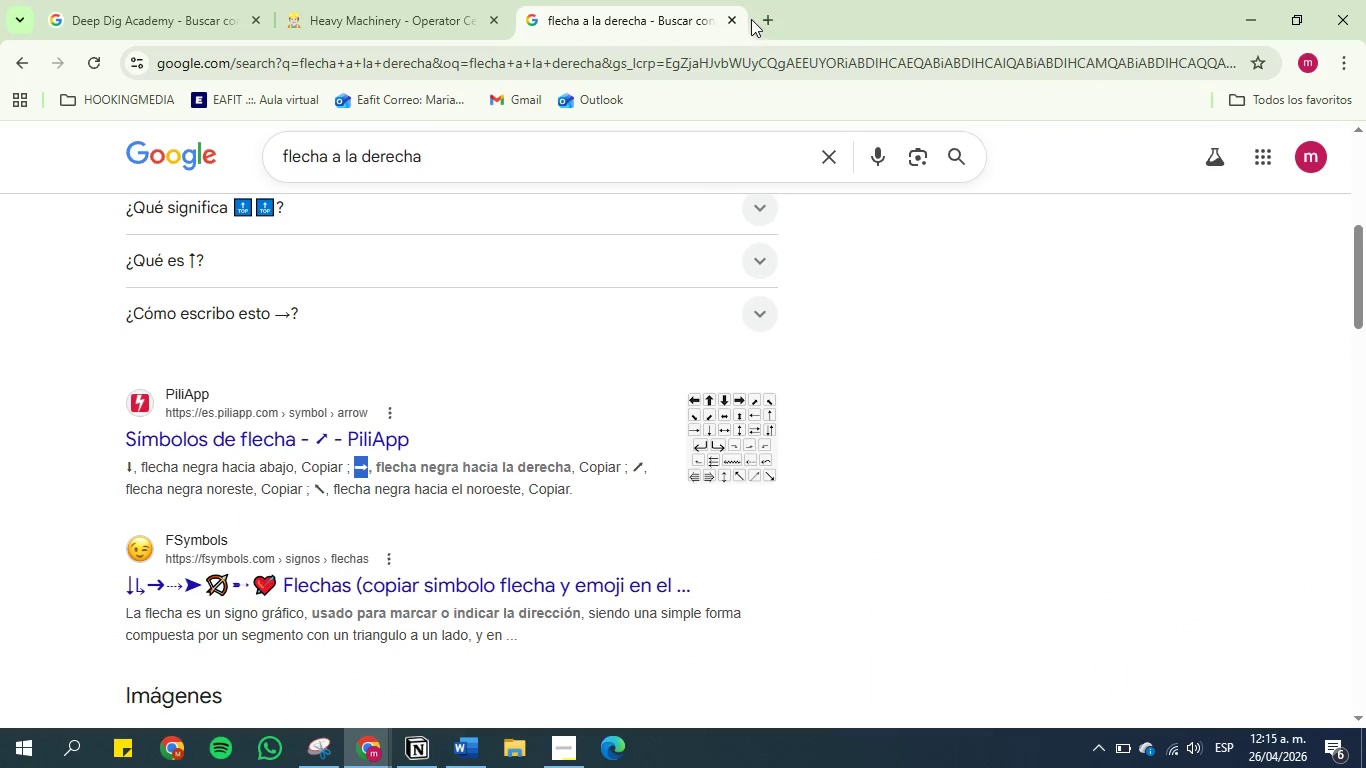 
left_click([765, 19])
 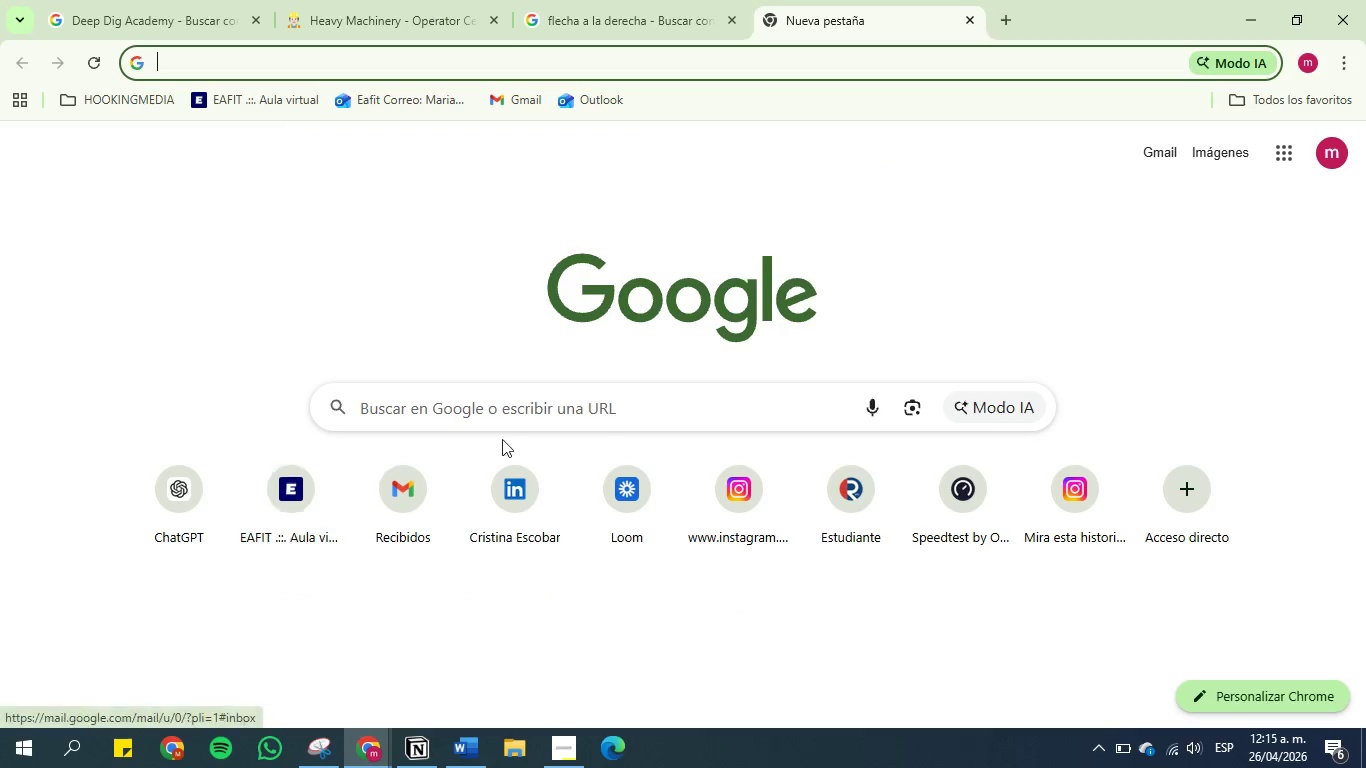 
left_click([617, 488])
 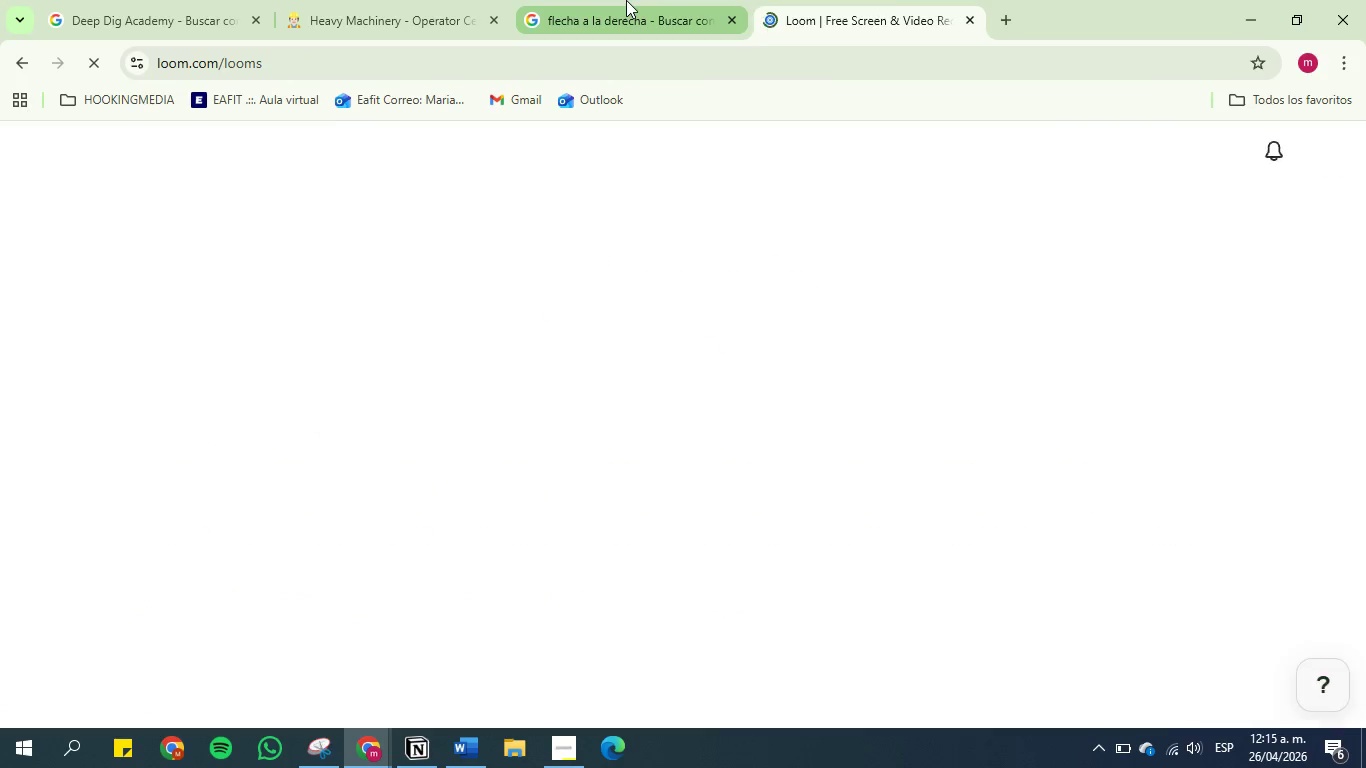 
left_click([626, 0])
 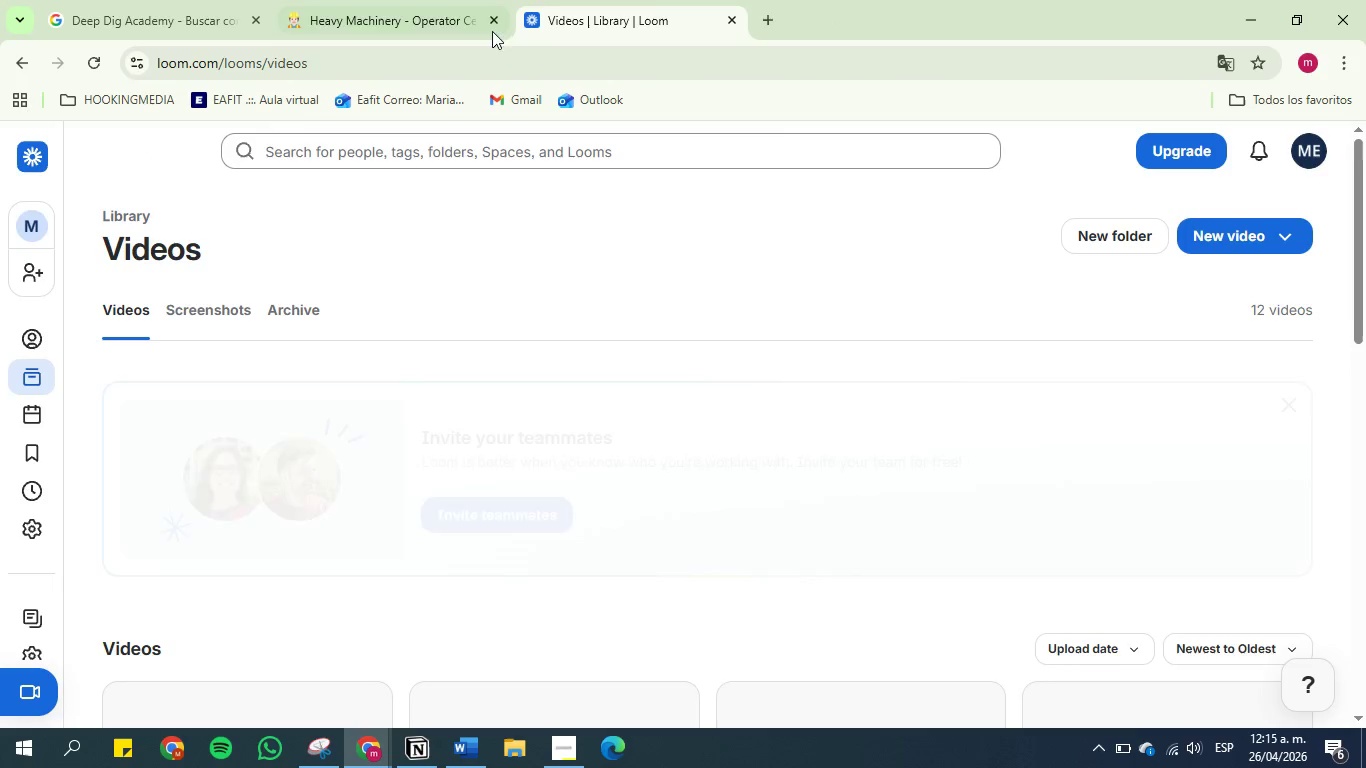 
left_click([13, 685])
 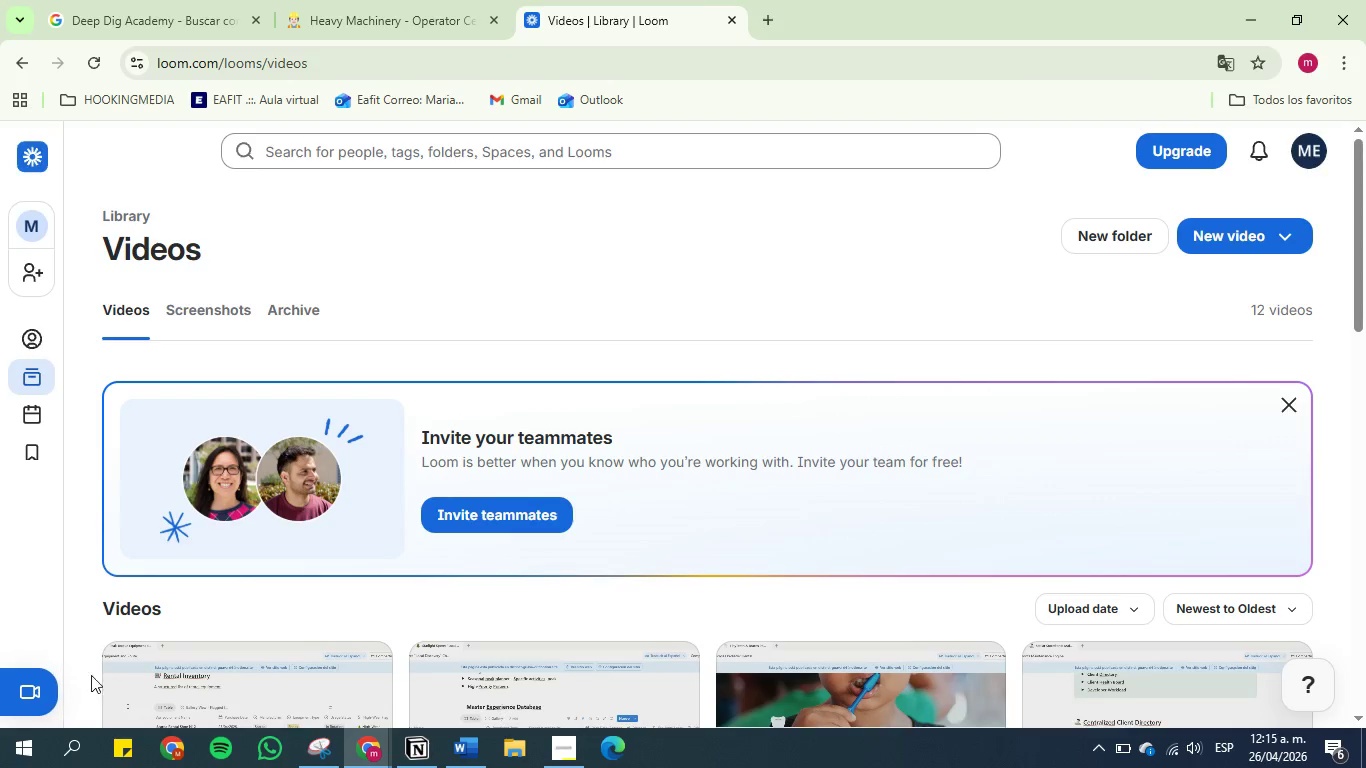 
left_click([76, 681])
 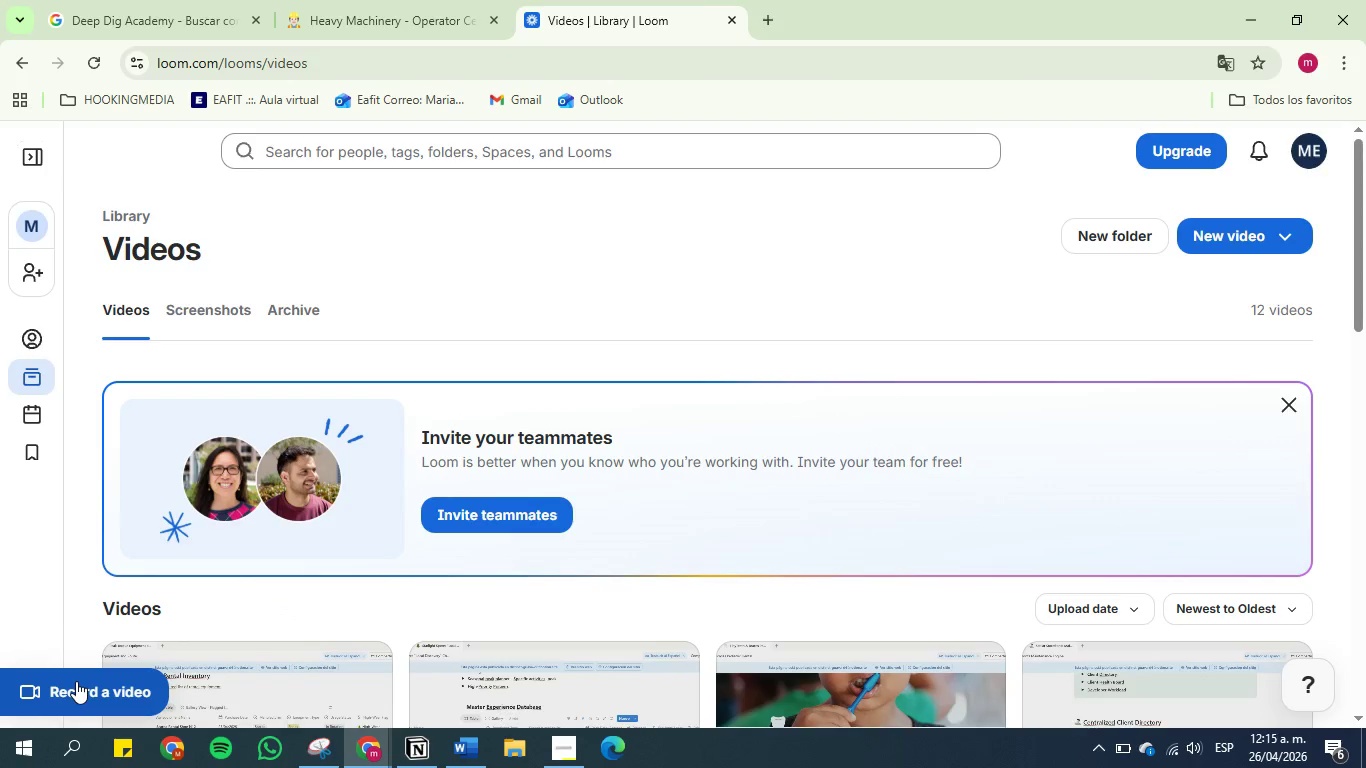 
mouse_move([65, 562])
 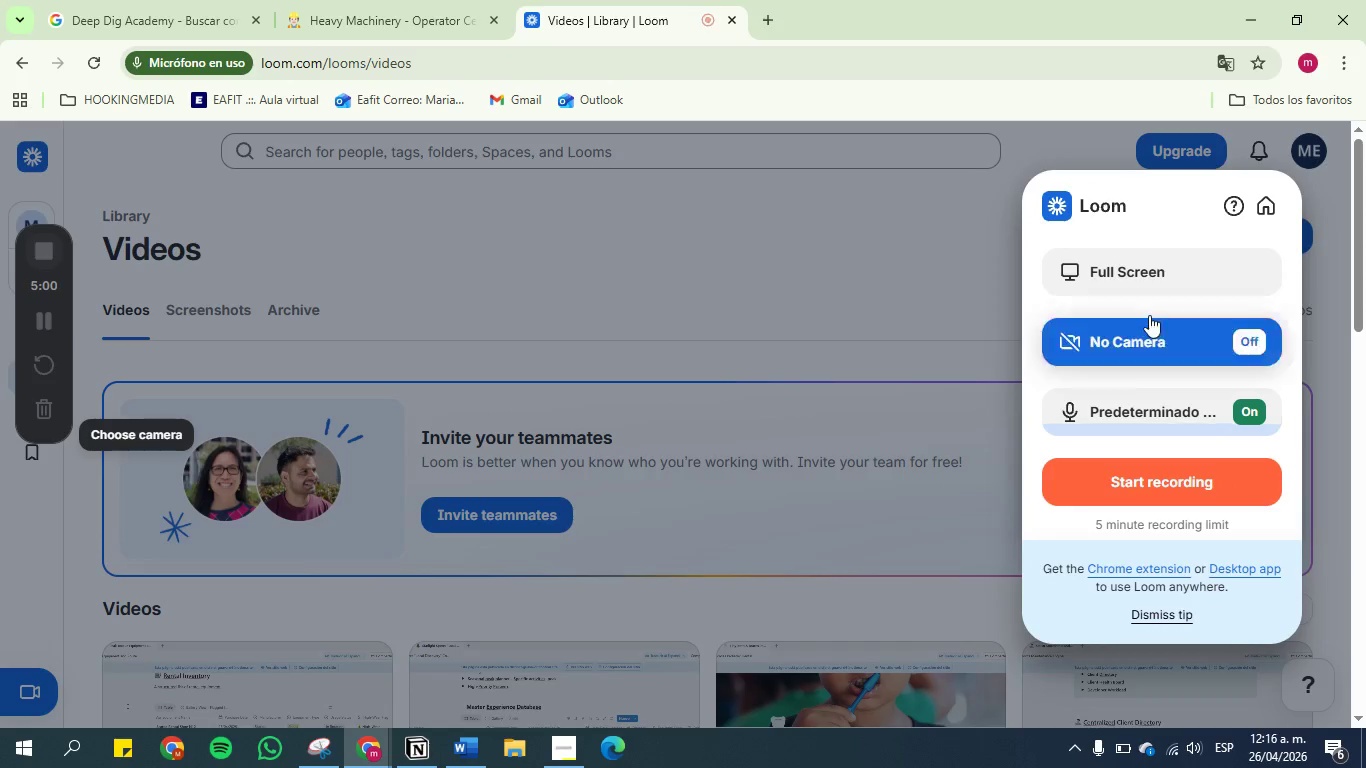 
left_click([1137, 277])
 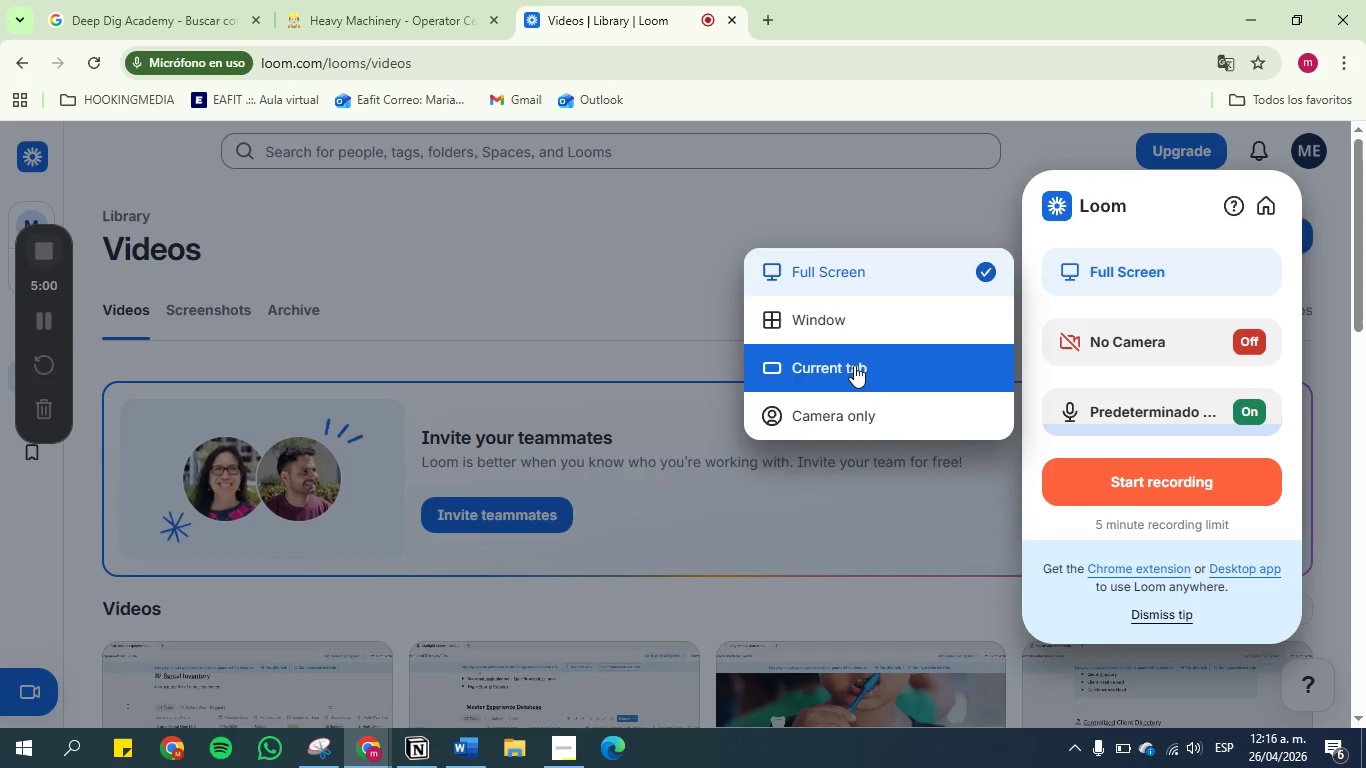 
left_click([858, 324])
 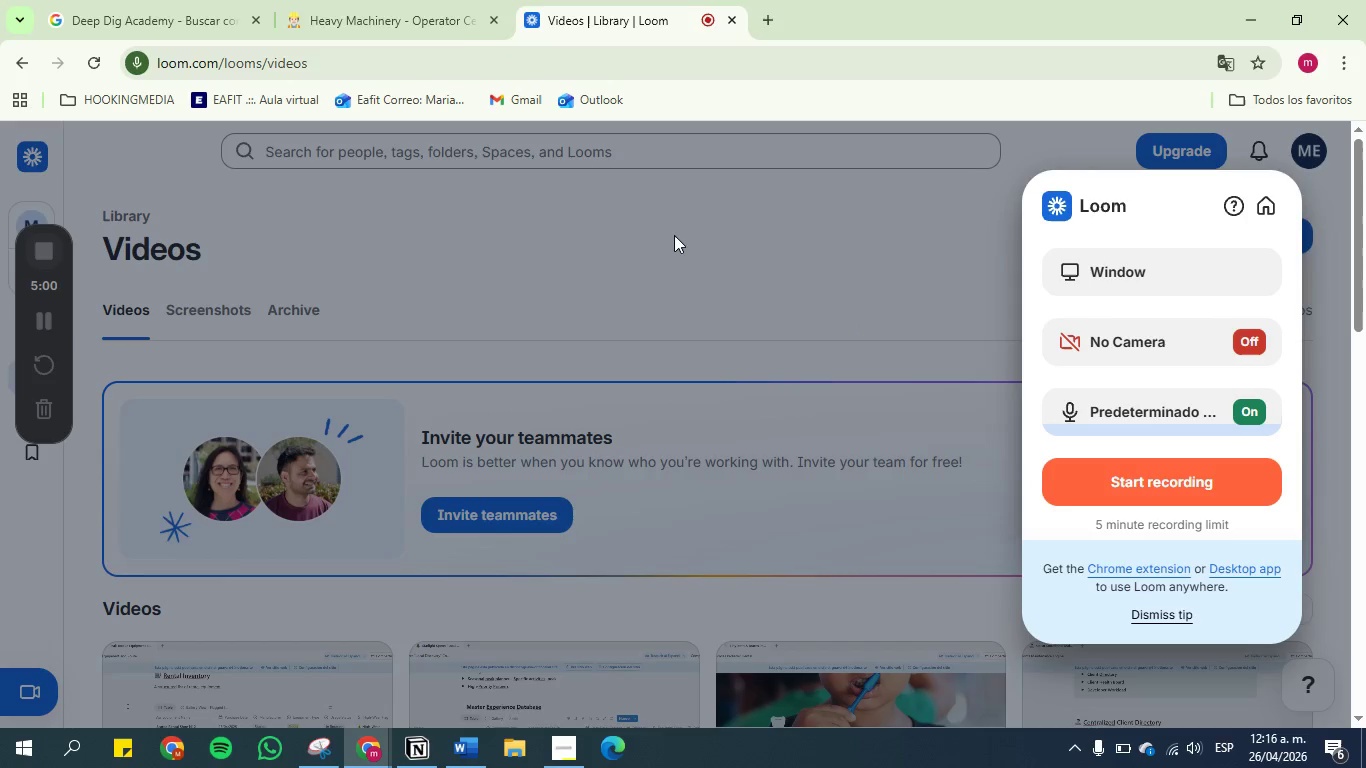 
mouse_move([613, -1])
 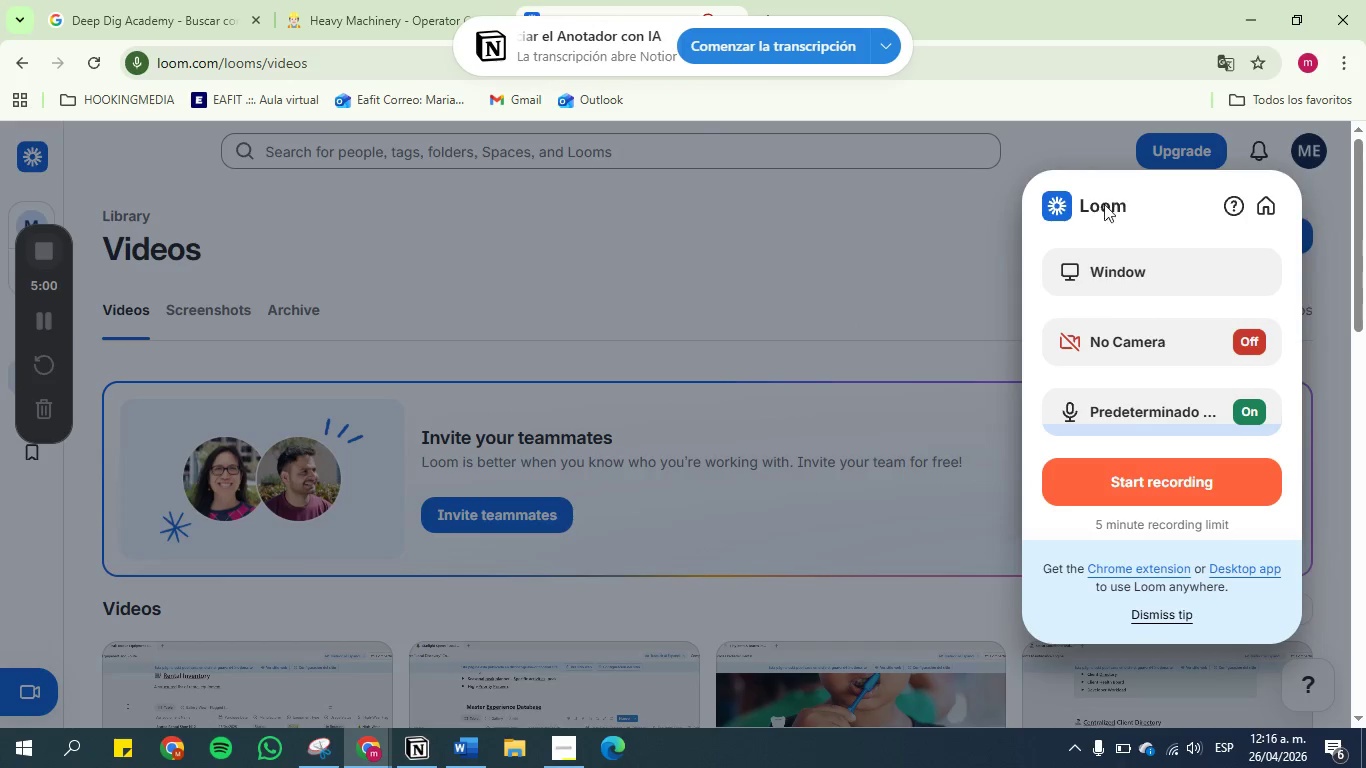 
left_click([1171, 487])
 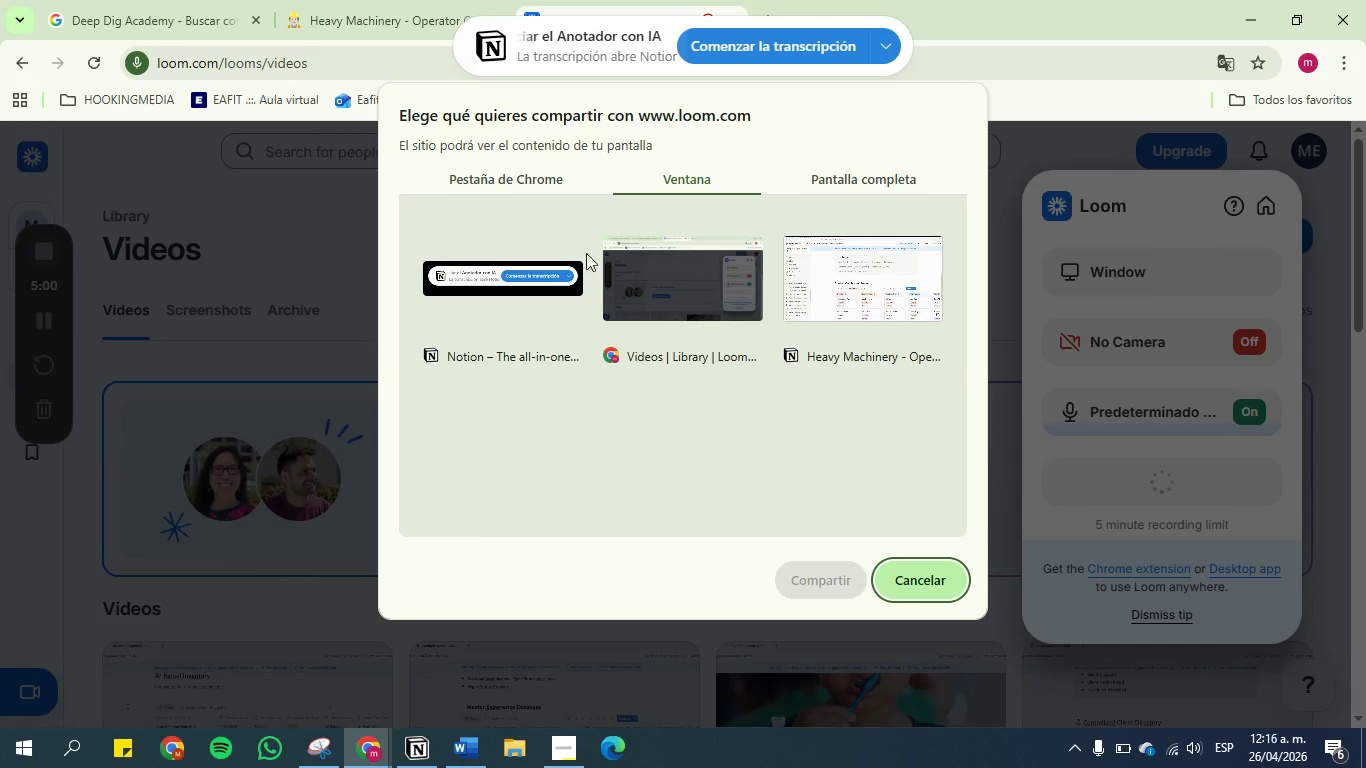 
left_click([869, 277])
 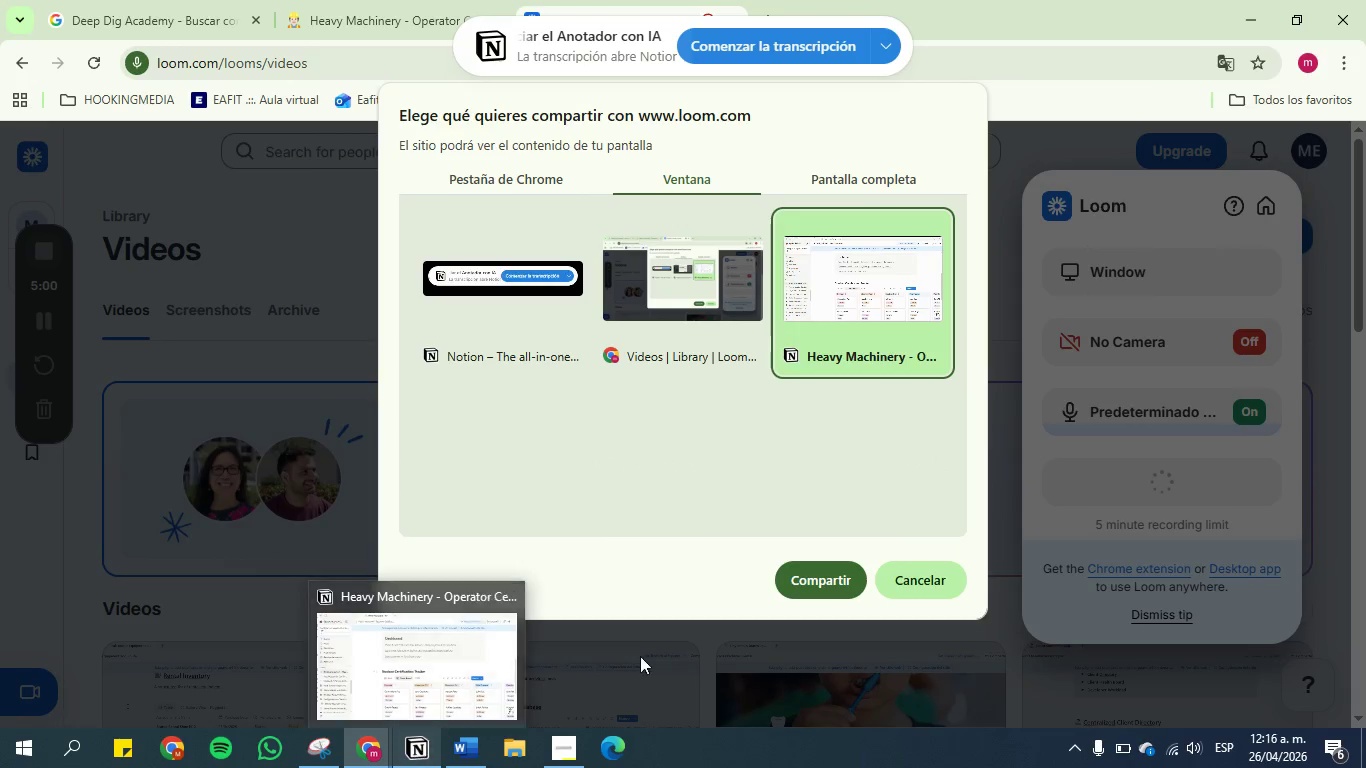 
left_click([814, 582])
 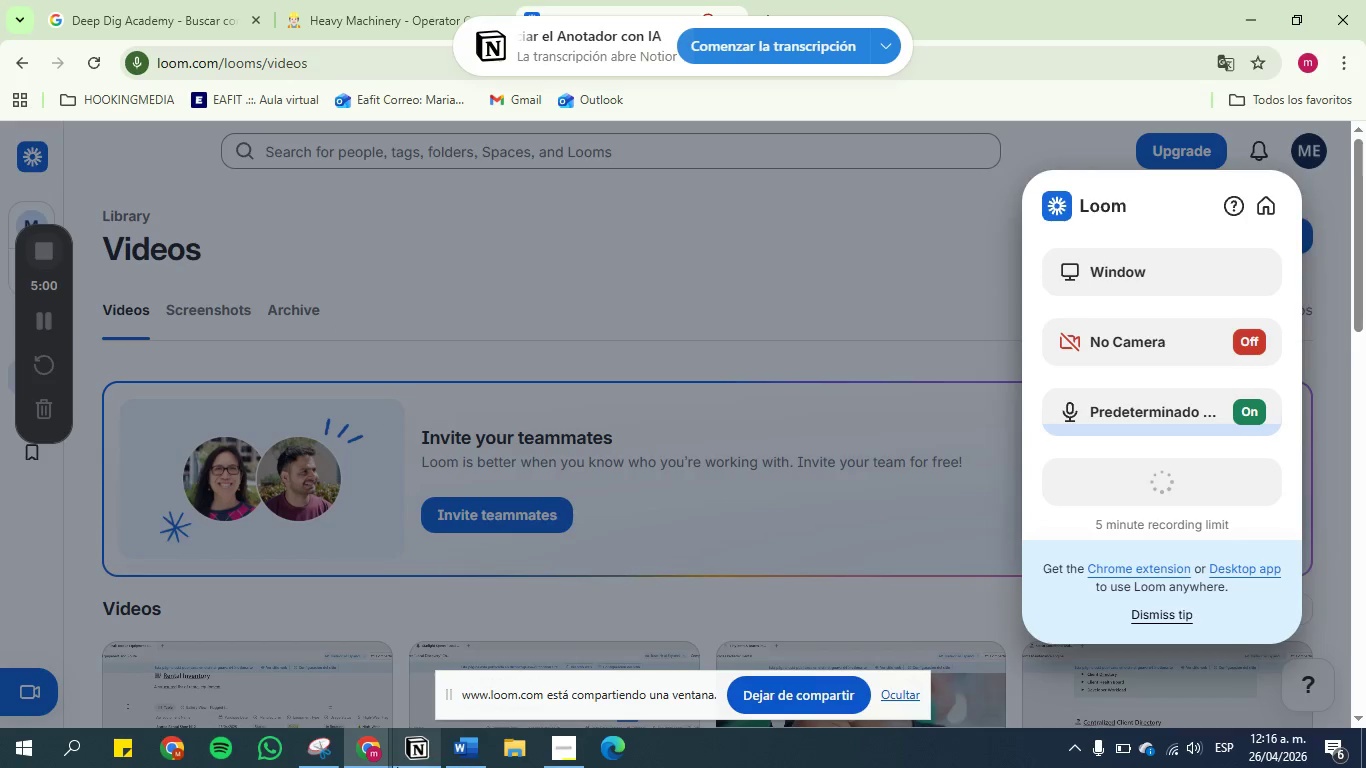 
left_click([434, 744])
 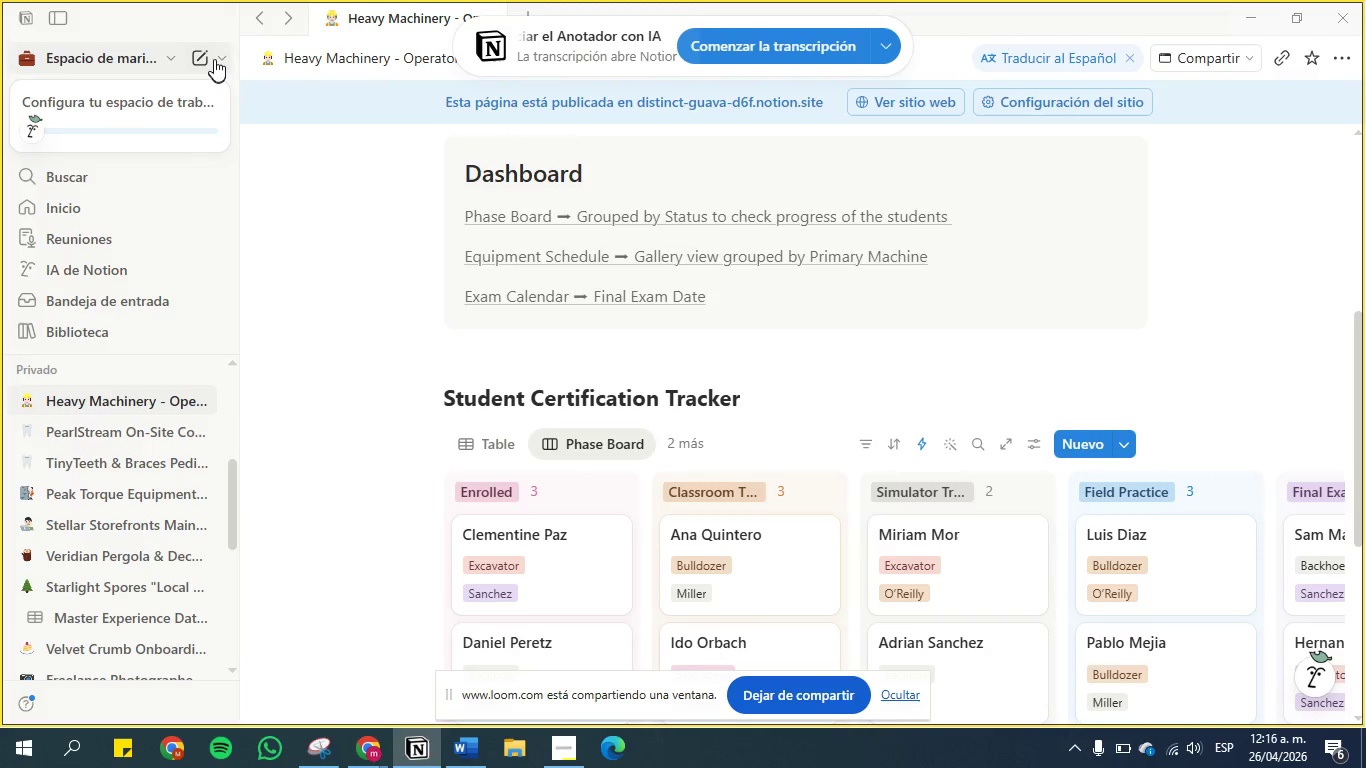 
left_click([55, 12])
 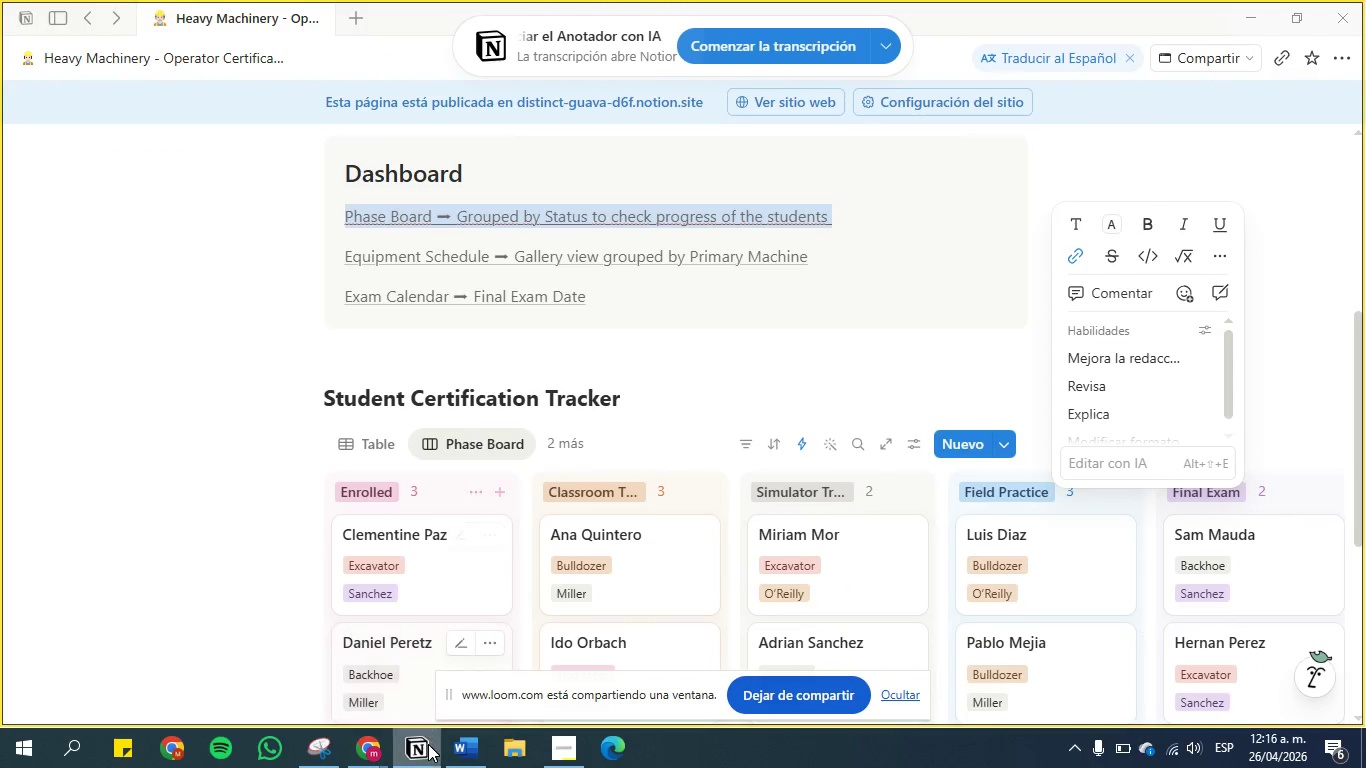 
left_click([362, 761])
 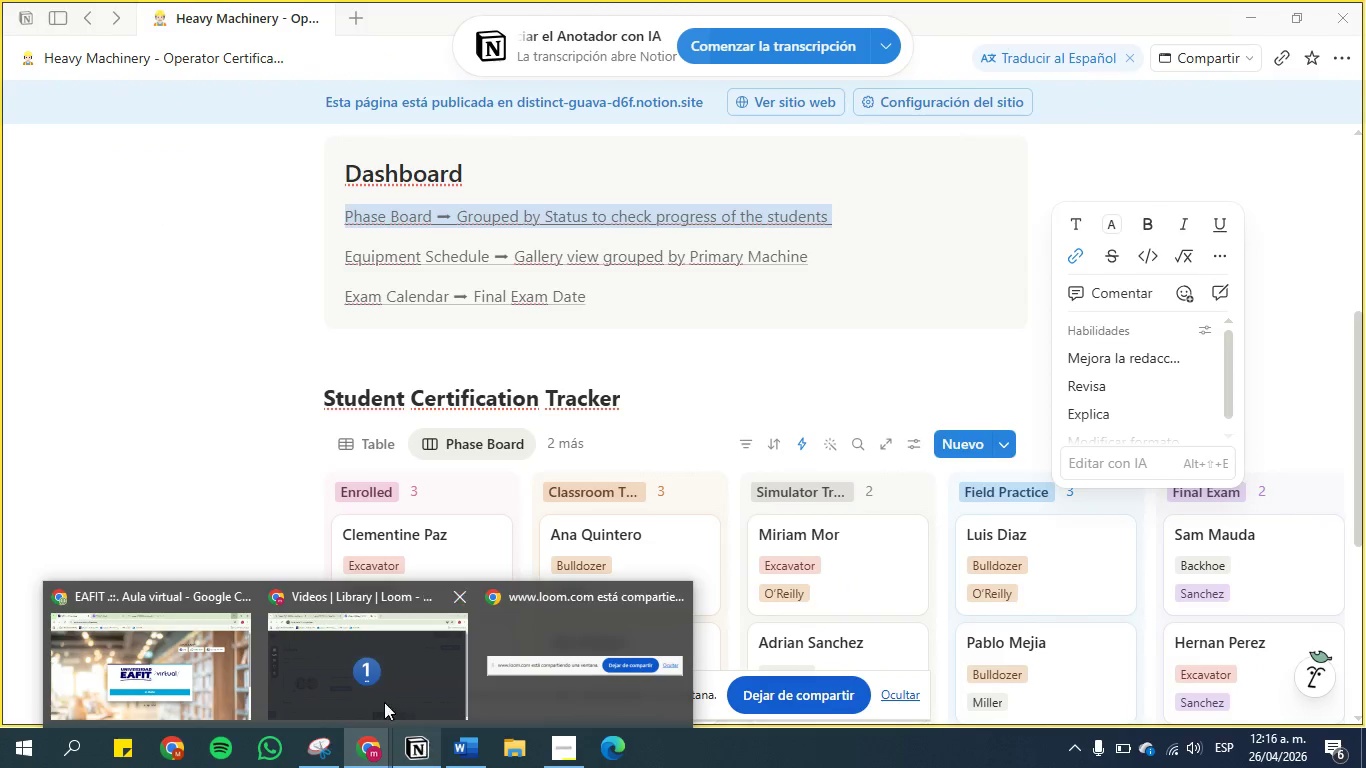 
left_click([269, 449])
 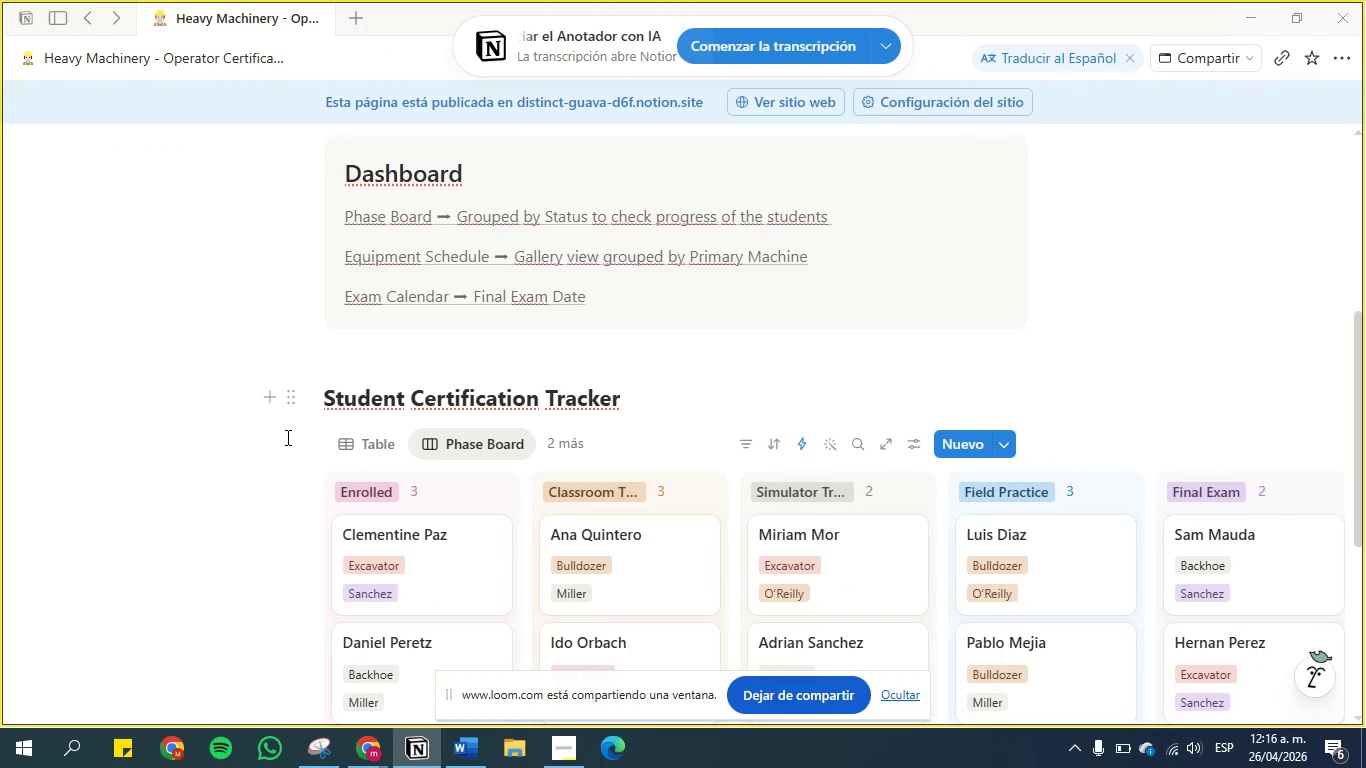 
scroll: coordinate [284, 442], scroll_direction: up, amount: 3.0
 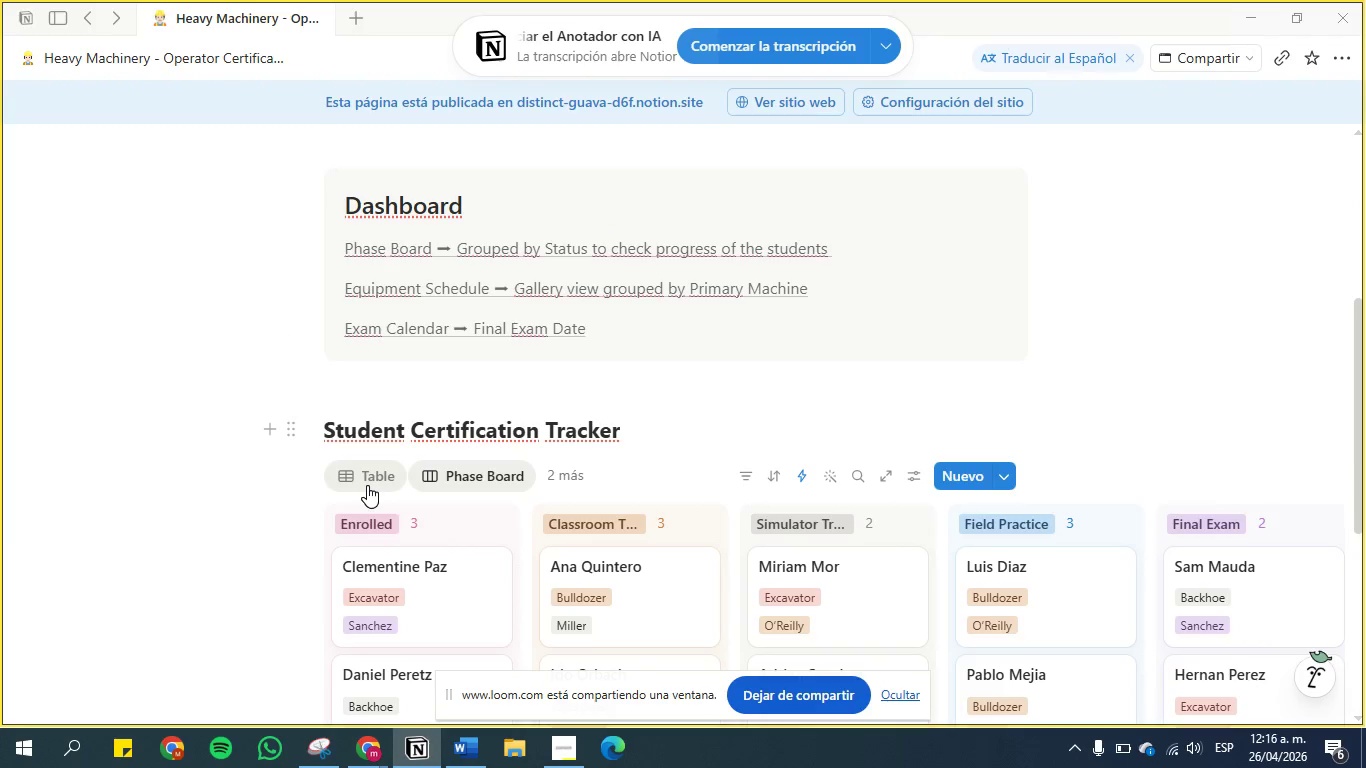 
left_click([367, 485])
 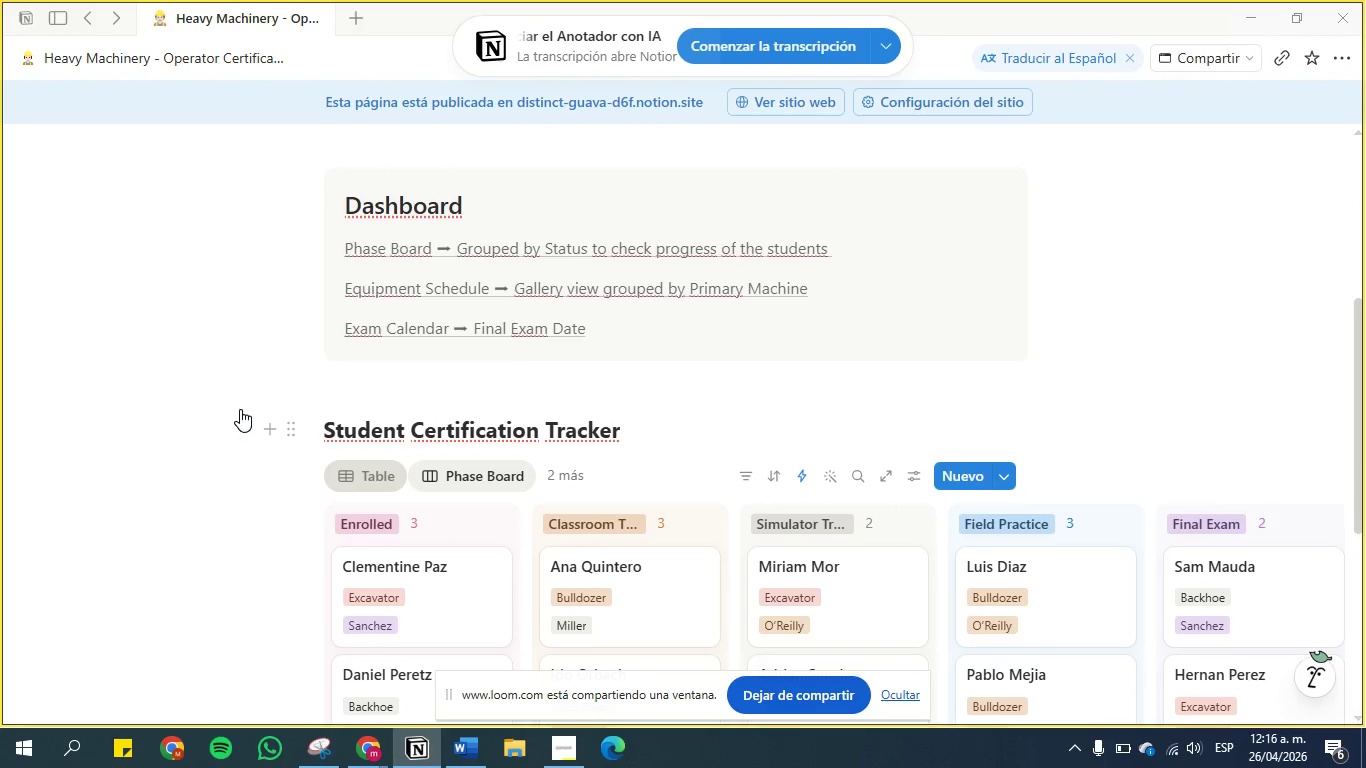 
scroll: coordinate [240, 409], scroll_direction: up, amount: 3.0
 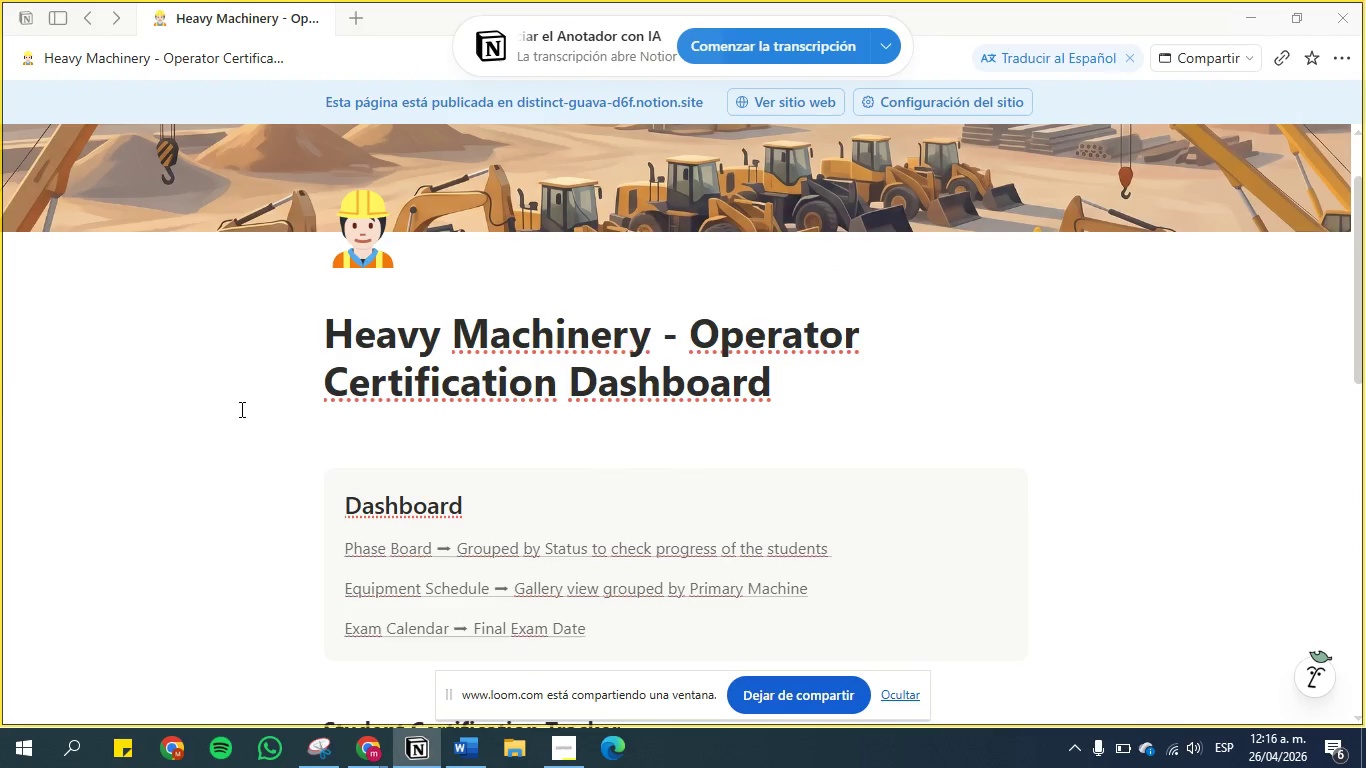 
scroll: coordinate [667, 494], scroll_direction: down, amount: 6.0
 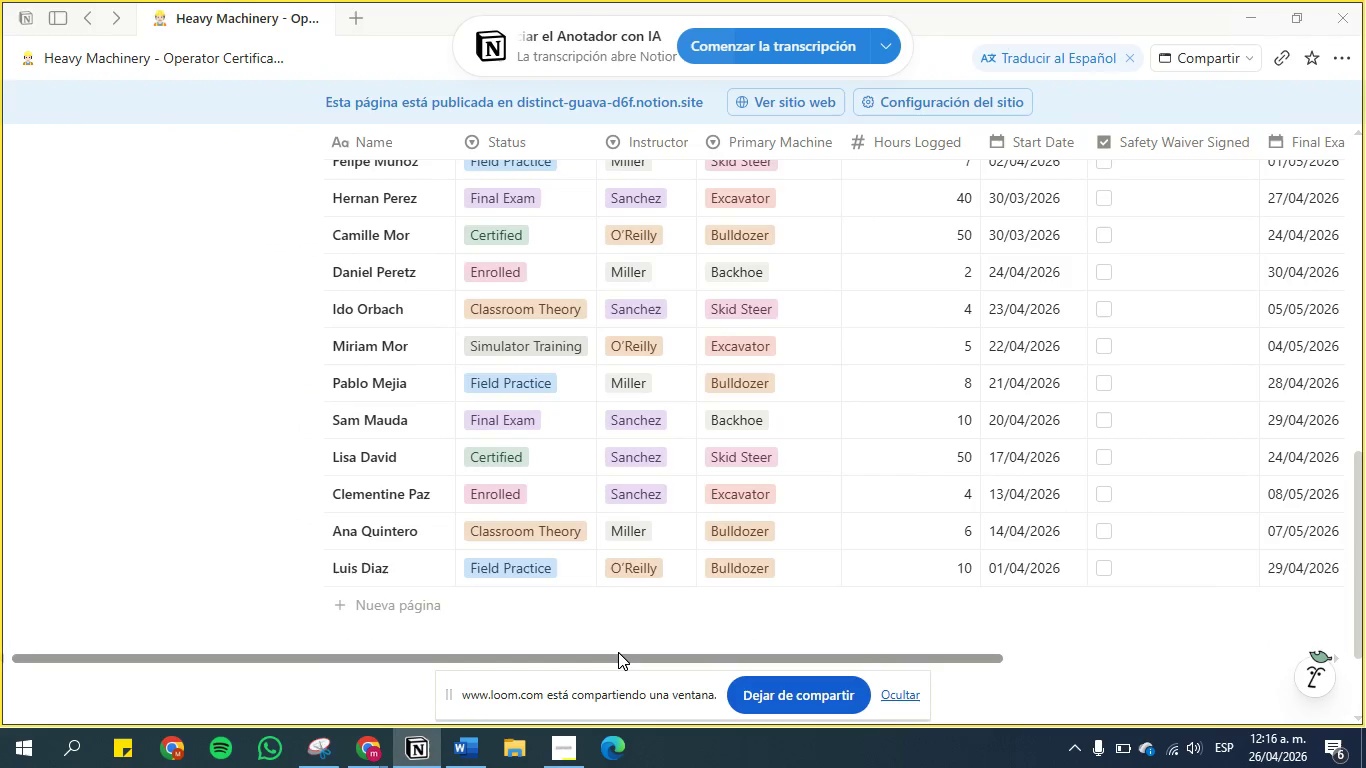 
left_click_drag(start_coordinate=[618, 652], to_coordinate=[807, 646])
 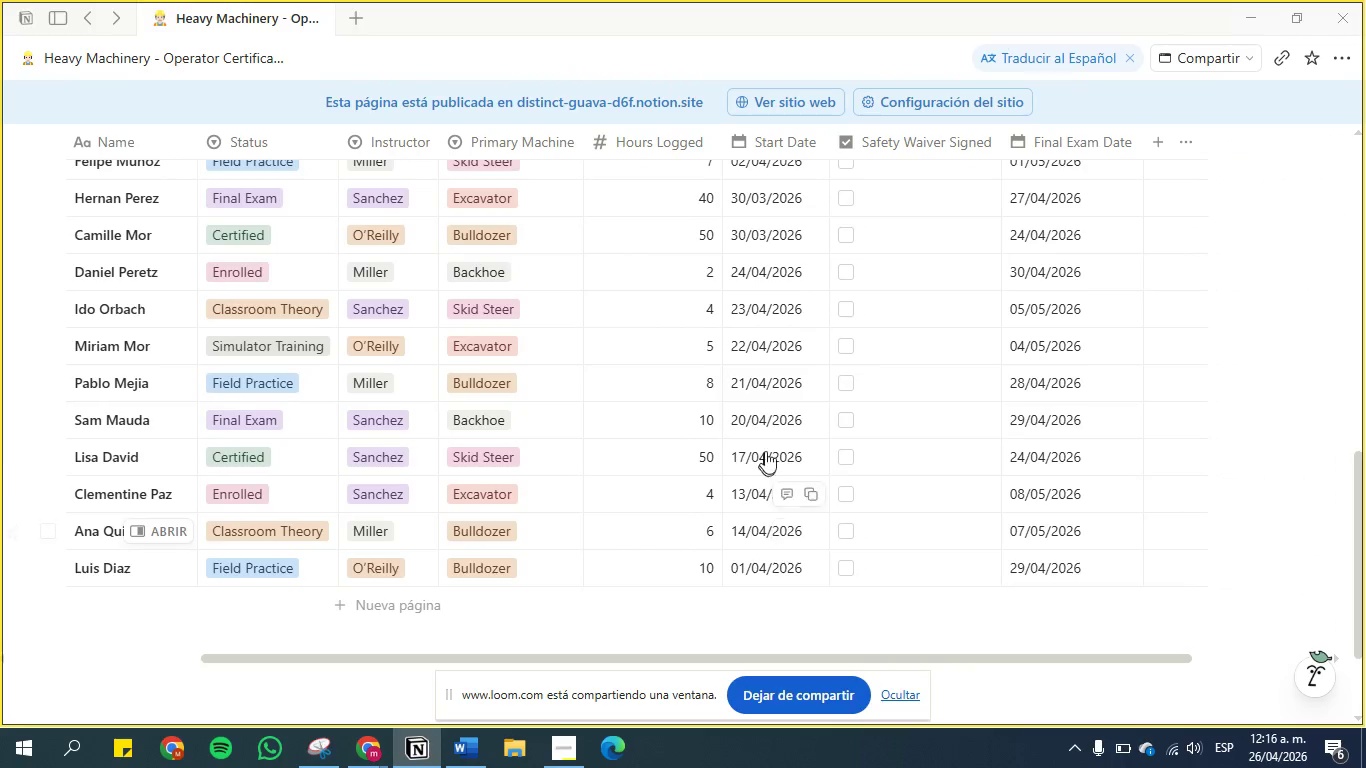 
scroll: coordinate [771, 431], scroll_direction: up, amount: 3.0
 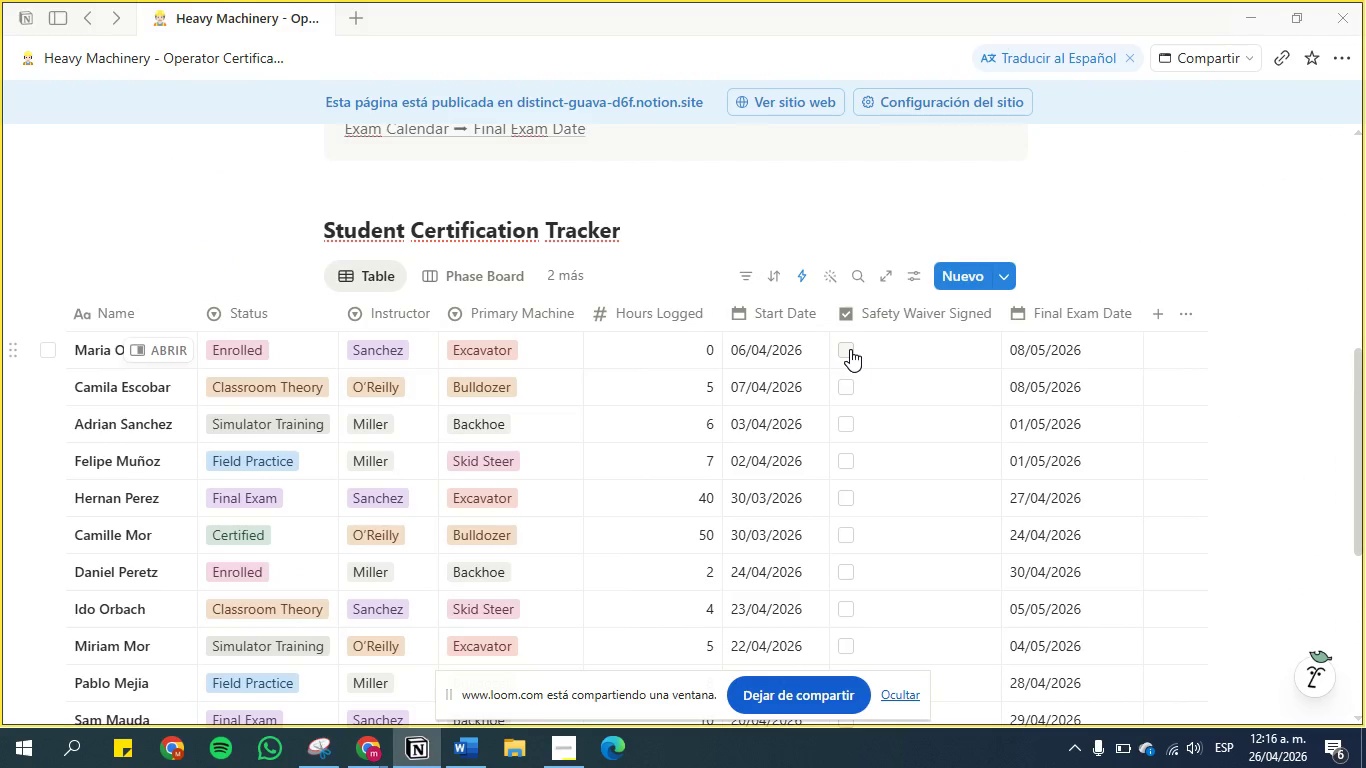 
left_click([850, 349])
 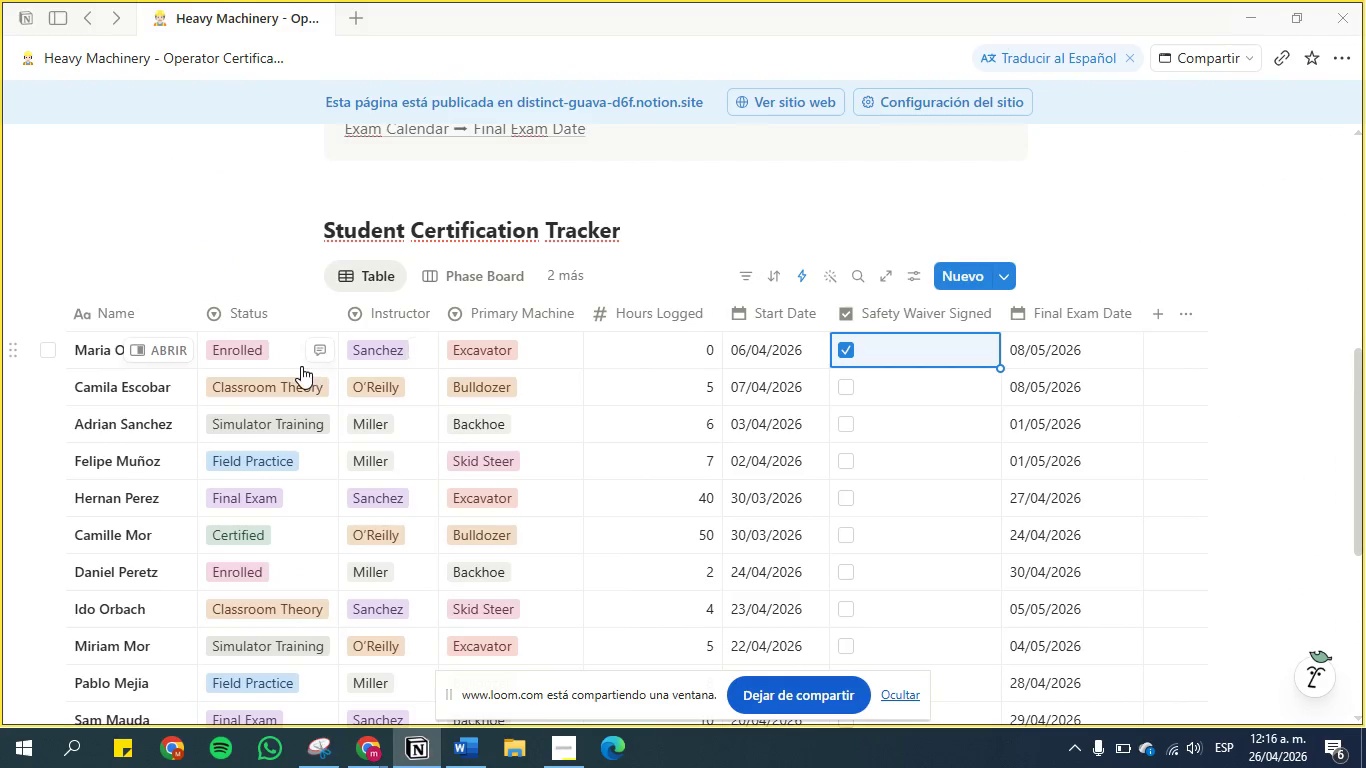 
mouse_move([364, 372])
 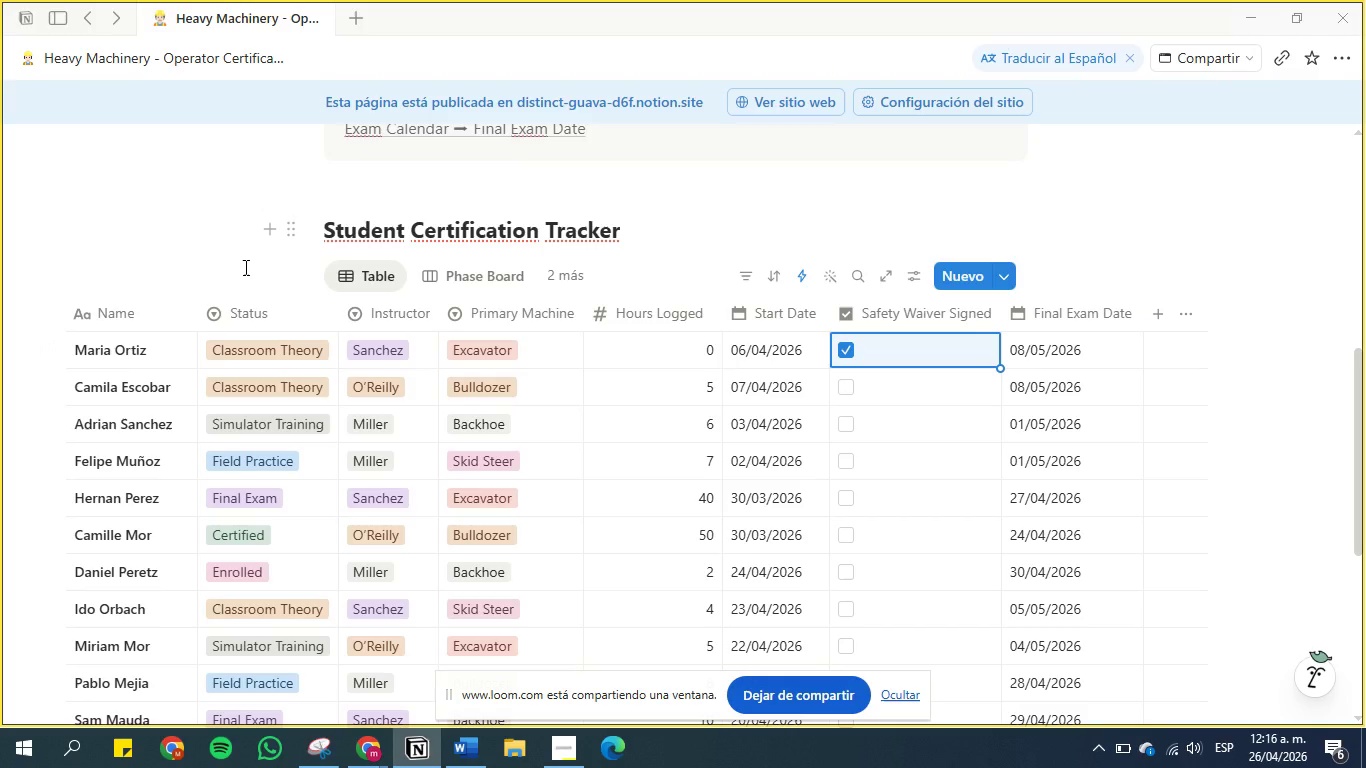 
scroll: coordinate [244, 267], scroll_direction: up, amount: 2.0
 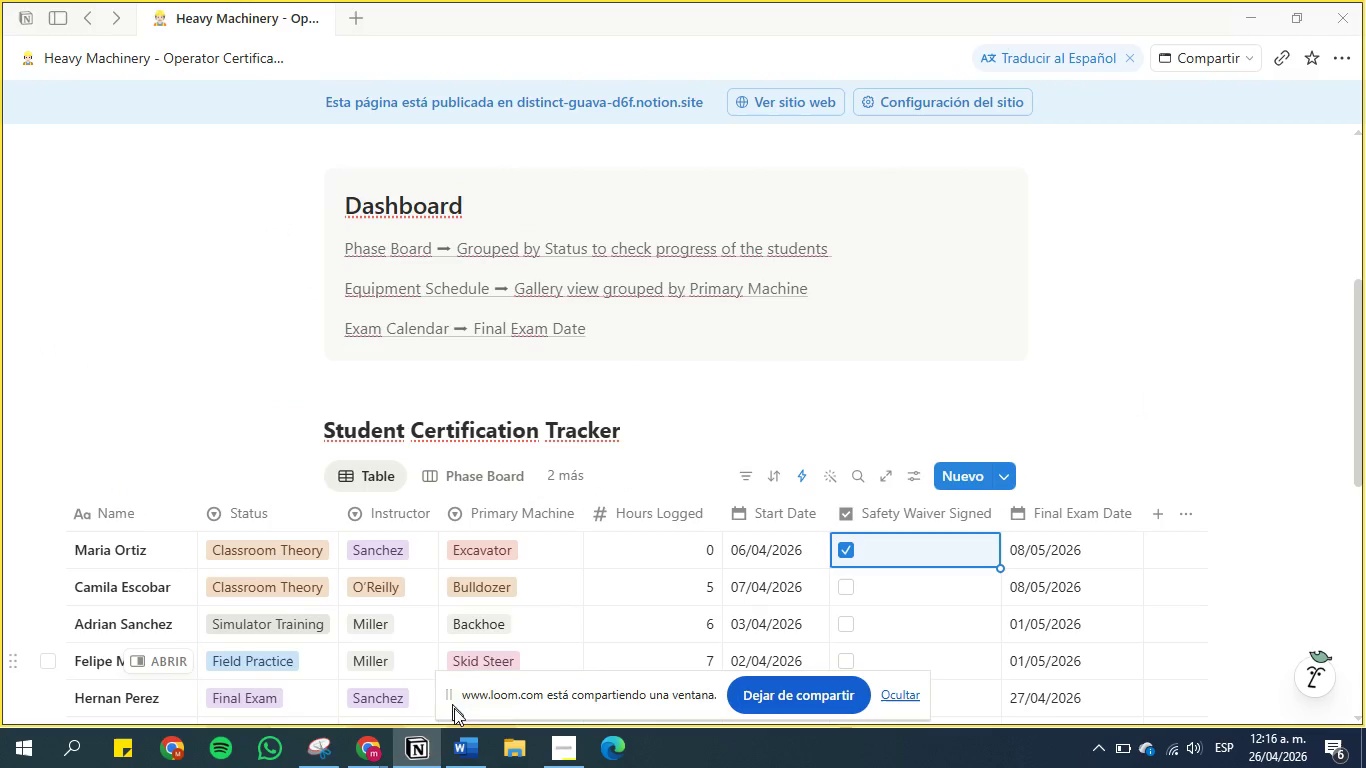 
left_click([369, 759])
 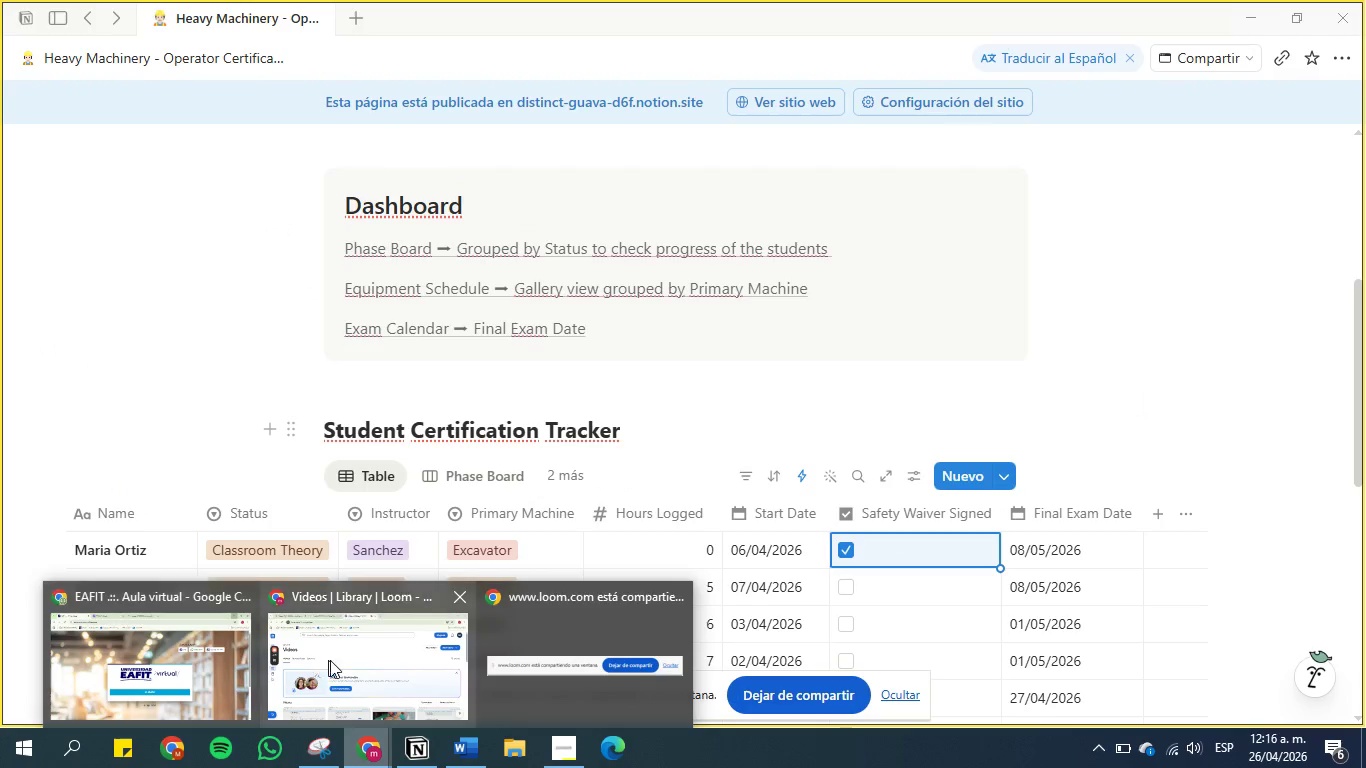 
left_click([341, 660])
 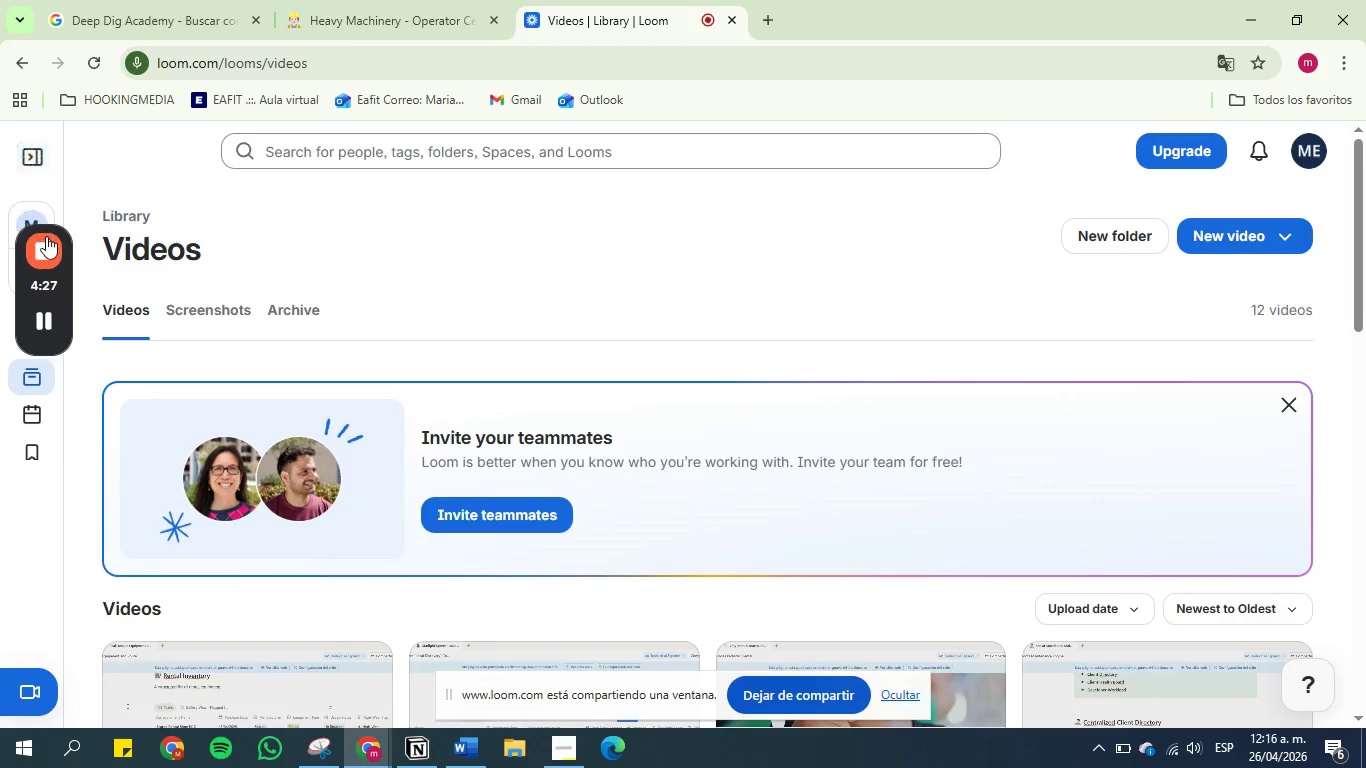 
left_click([44, 239])
 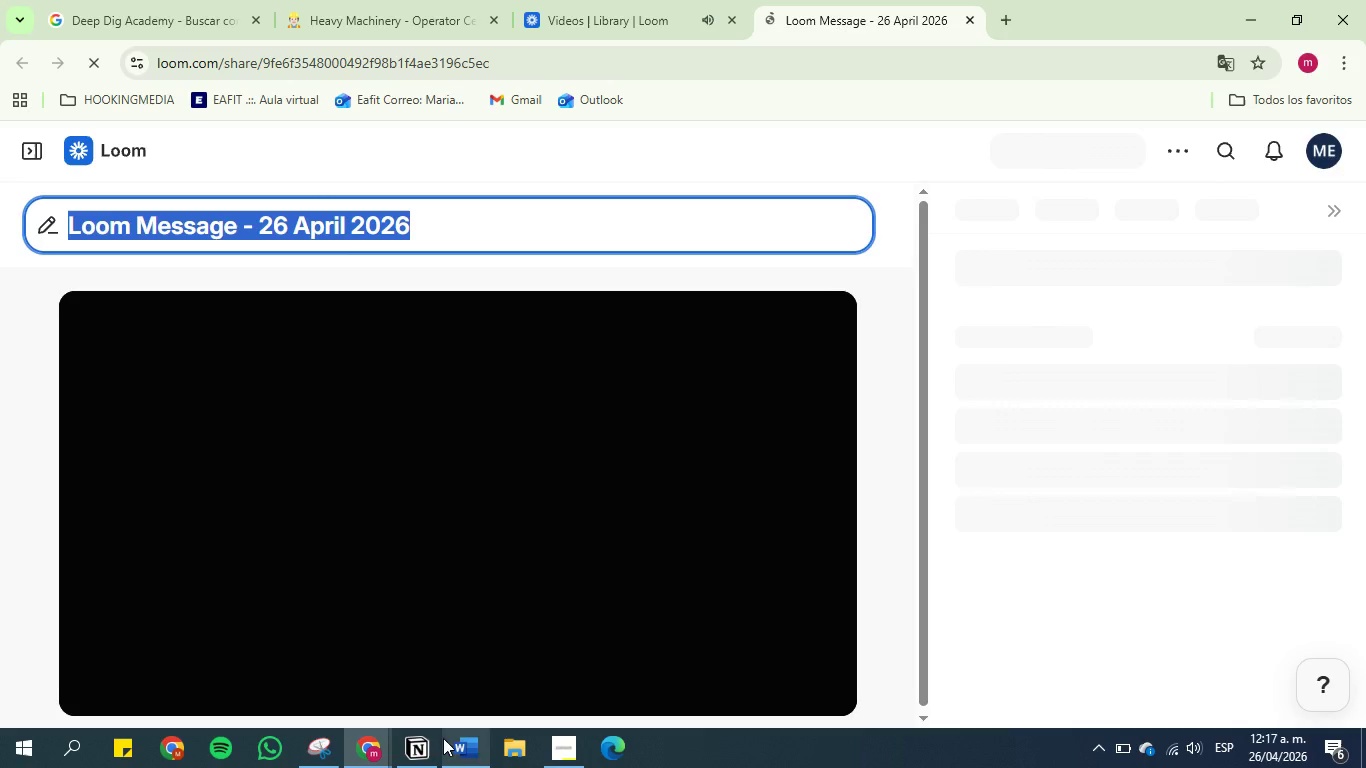 
left_click([468, 745])
 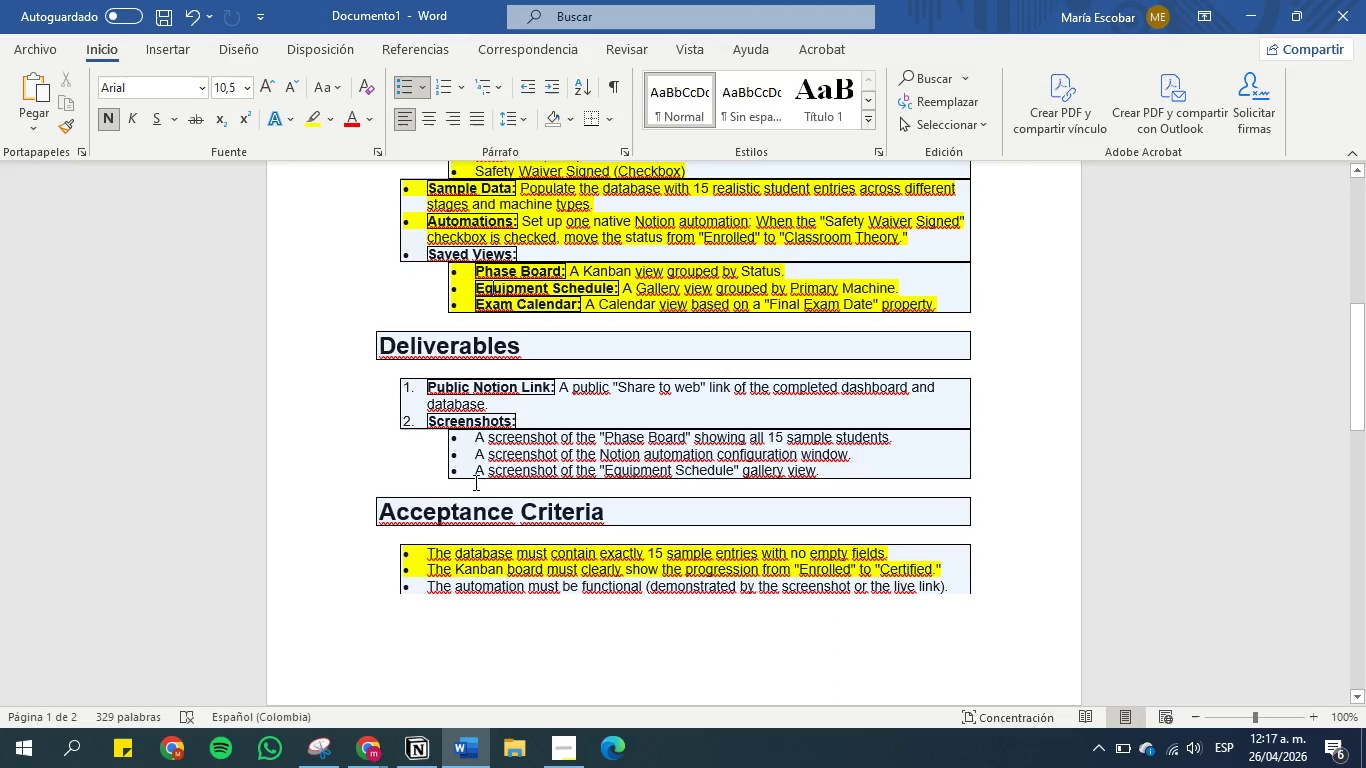 
scroll: coordinate [603, 554], scroll_direction: down, amount: 2.0
 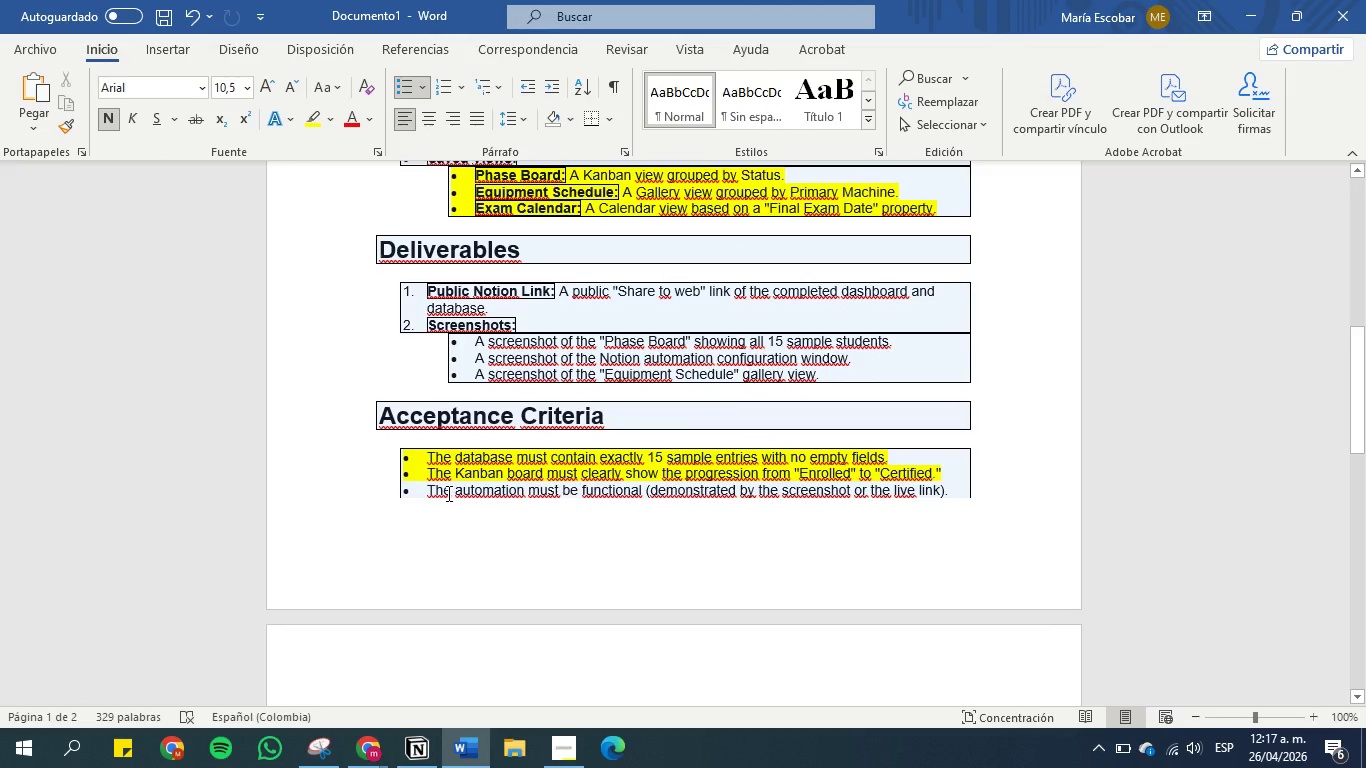 
left_click_drag(start_coordinate=[453, 492], to_coordinate=[928, 492])
 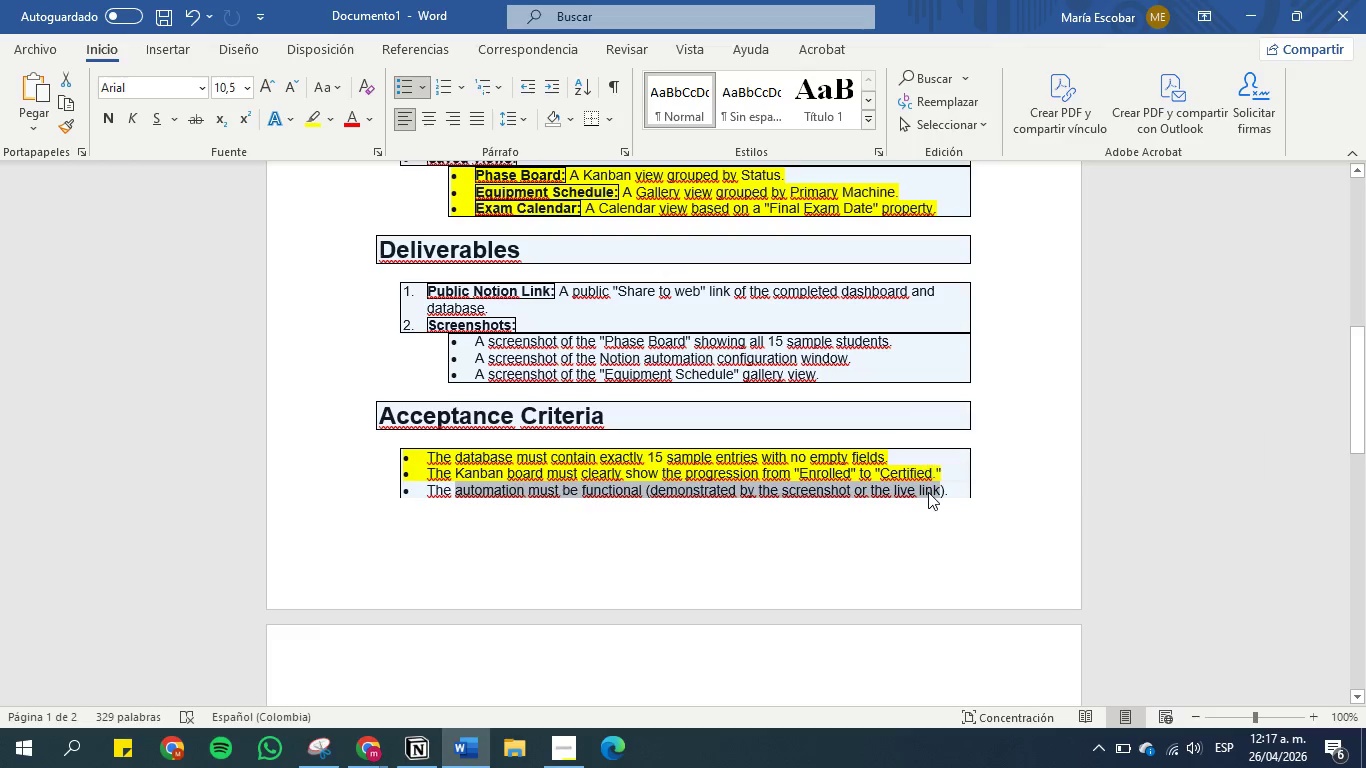 
hold_key(key=ControlLeft, duration=1.49)
 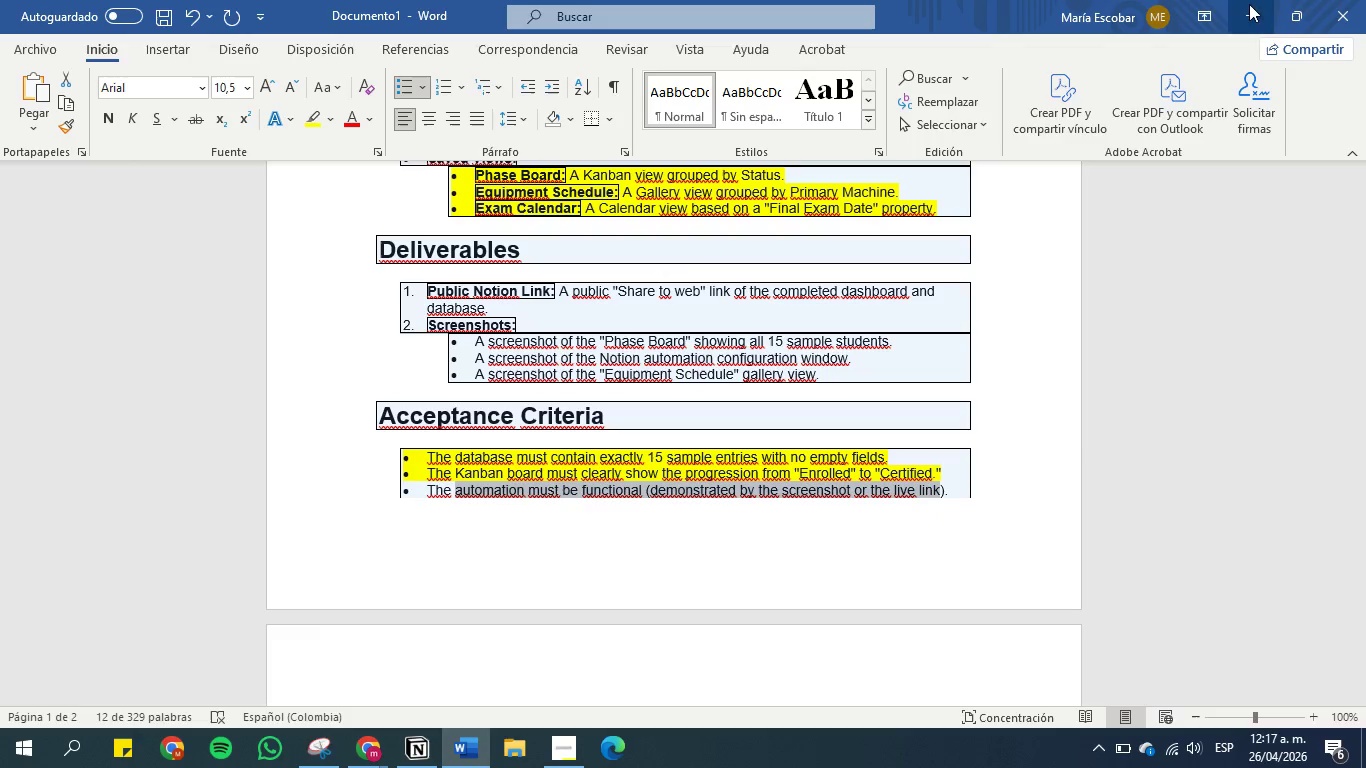 
hold_key(key=C, duration=0.39)
 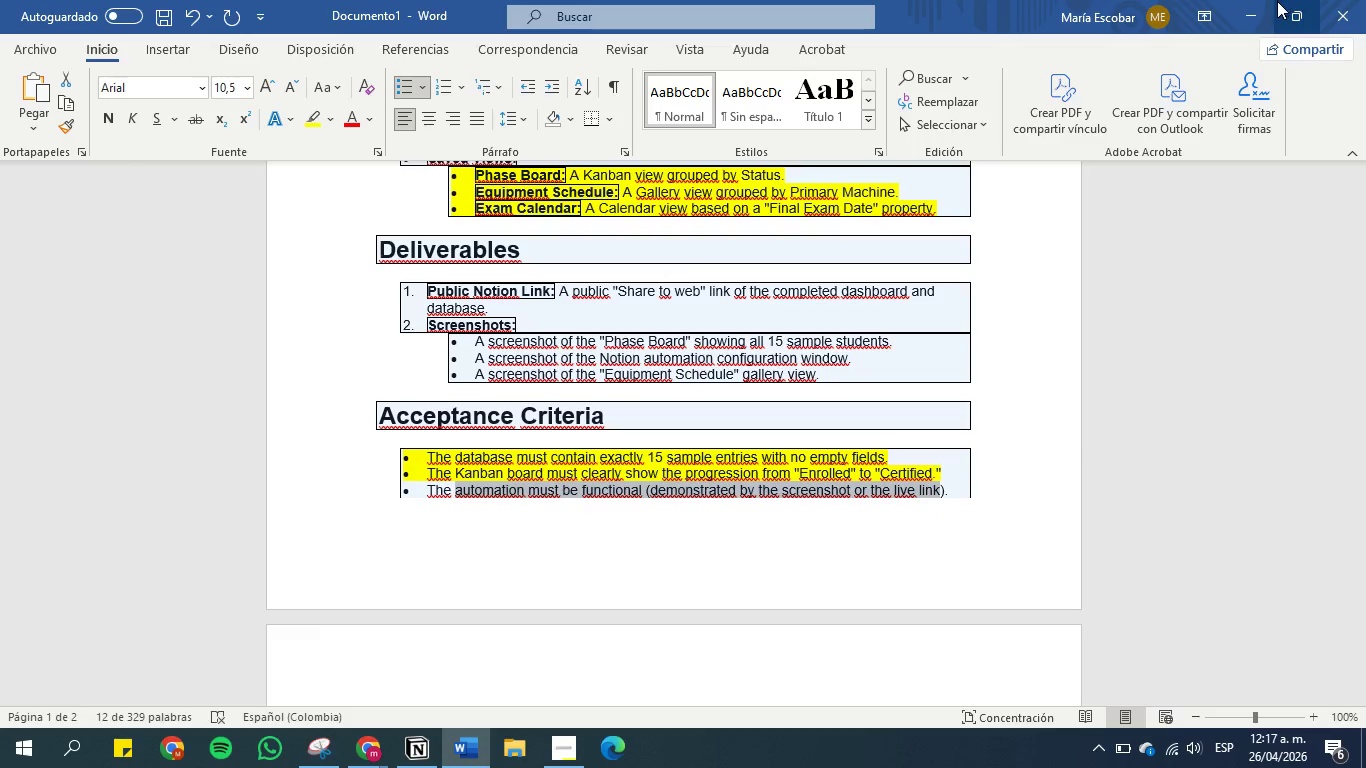 
left_click([1250, 14])
 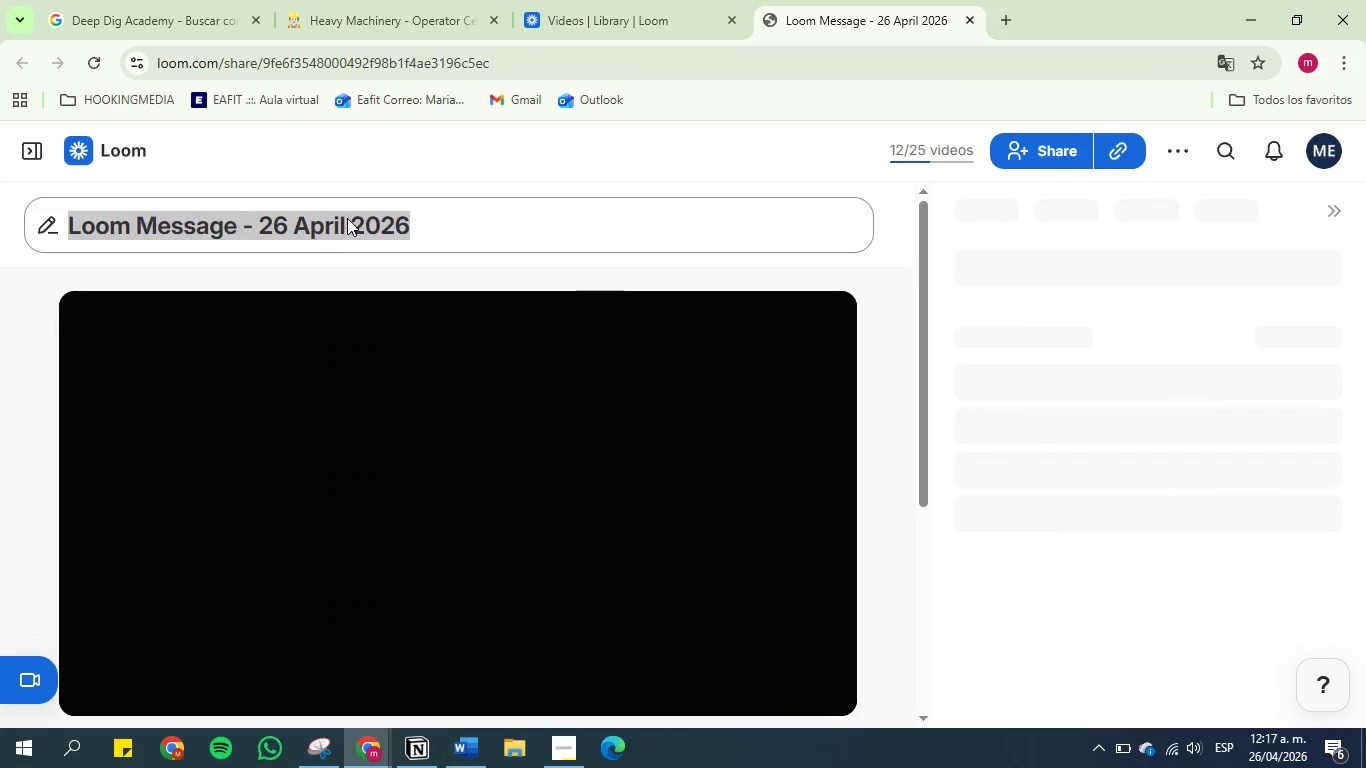 
key(Control+V)
 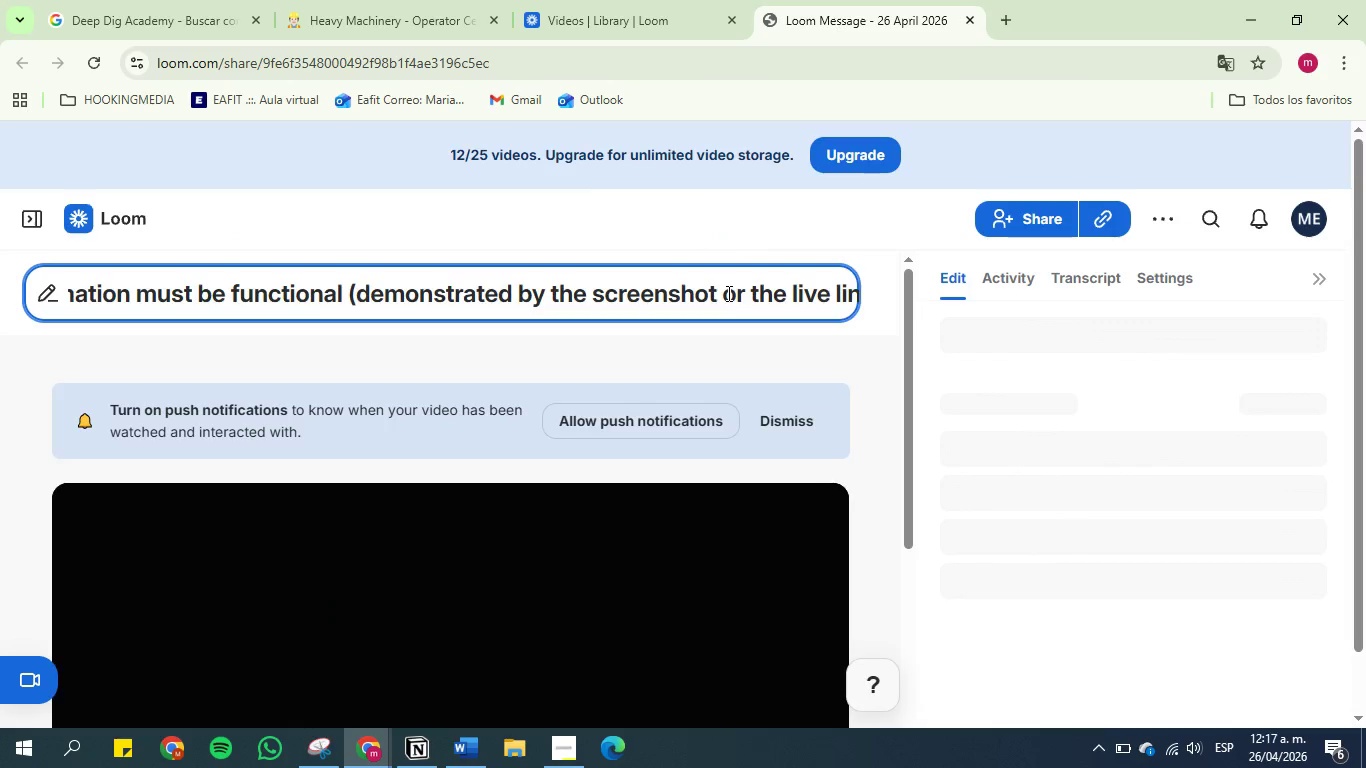 
left_click([717, 296])
 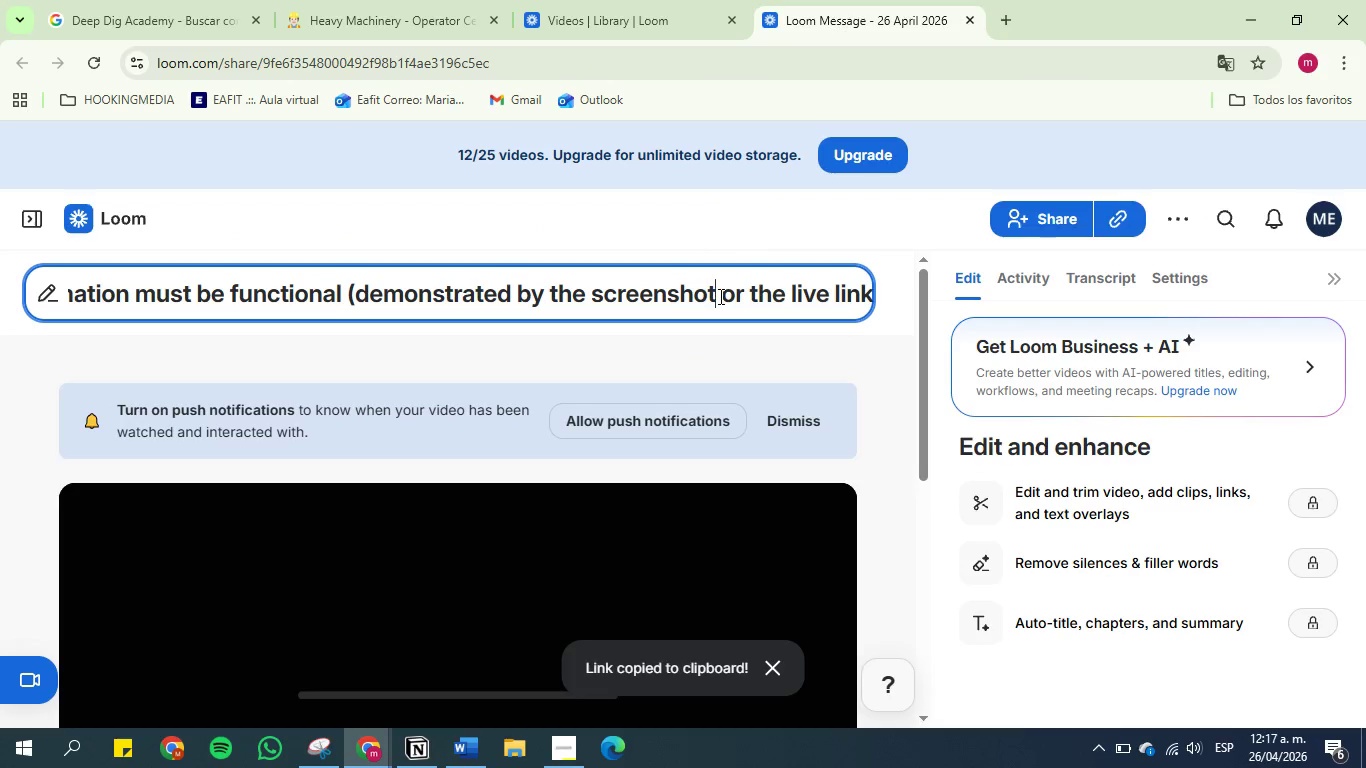 
left_click_drag(start_coordinate=[719, 296], to_coordinate=[348, 295])
 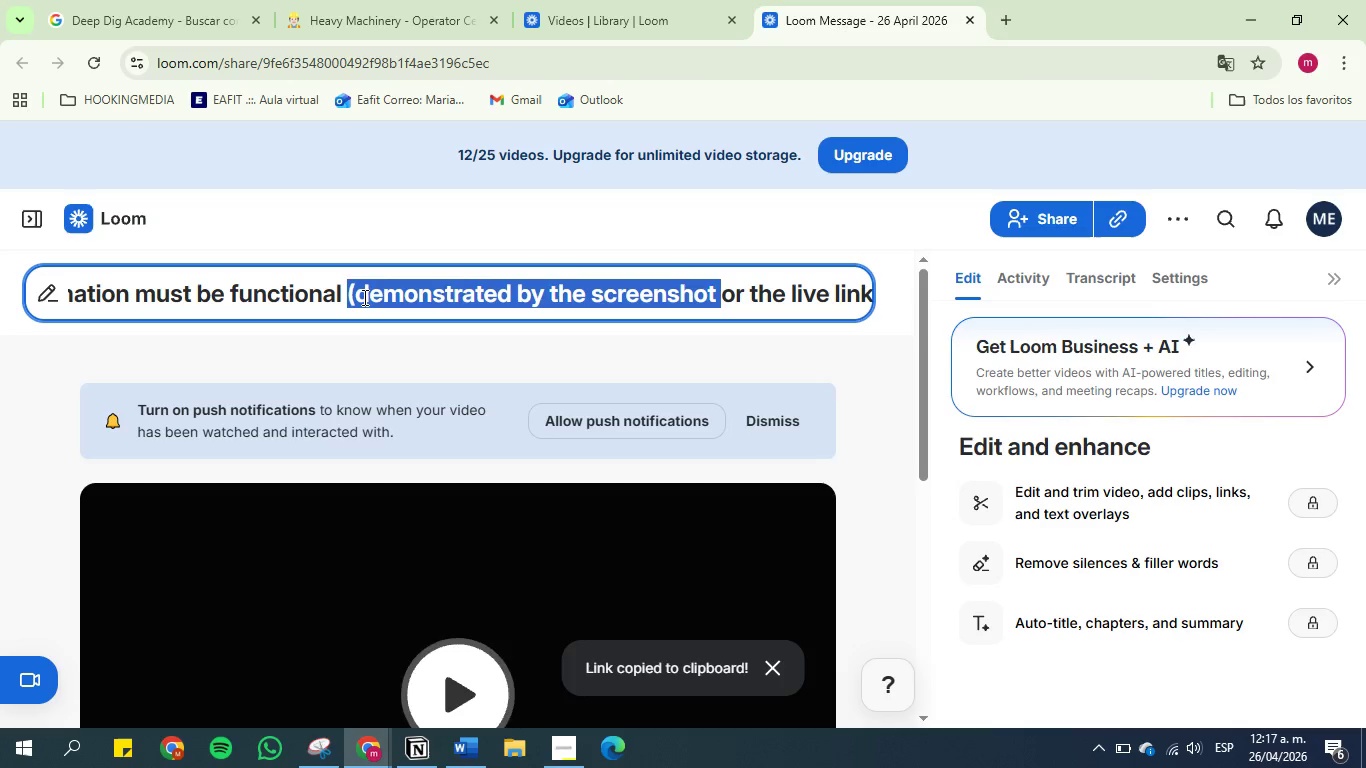 
left_click([364, 297])
 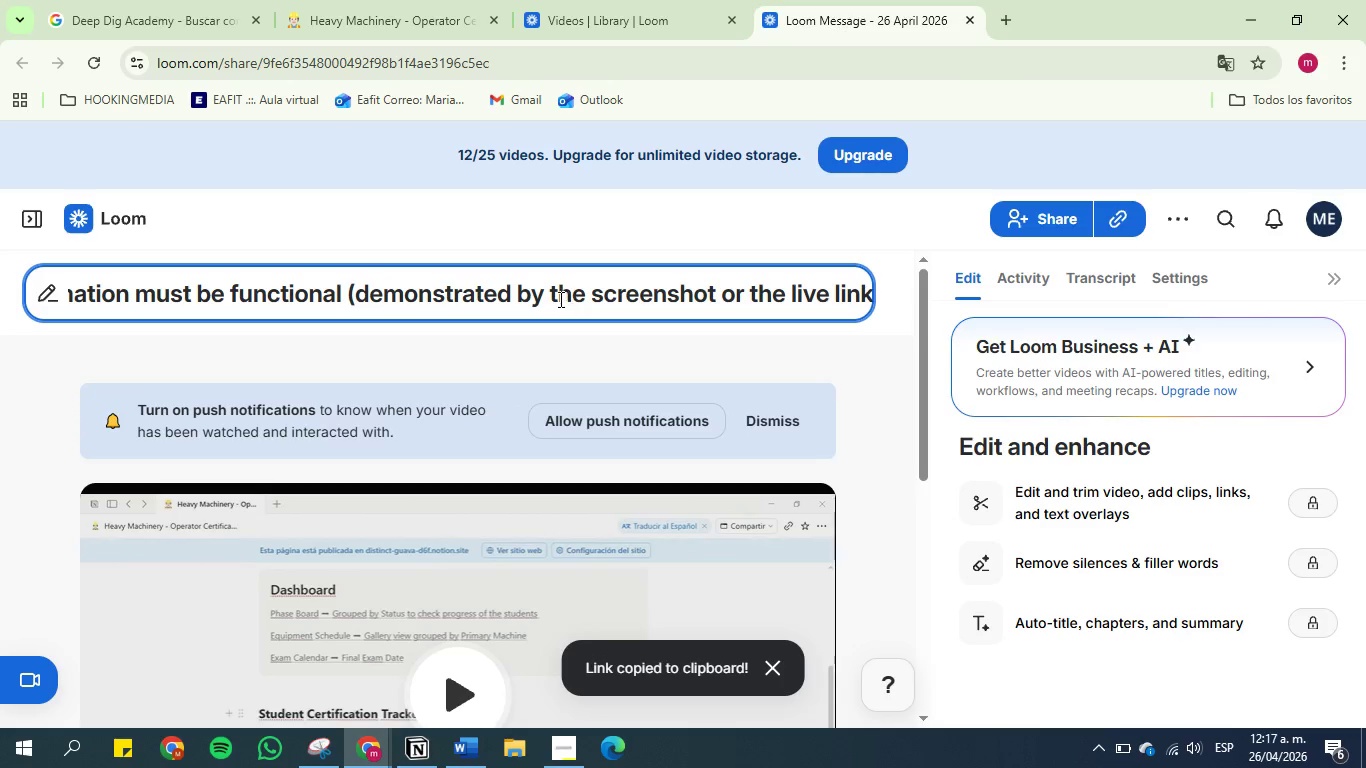 
left_click_drag(start_coordinate=[554, 296], to_coordinate=[747, 298])
 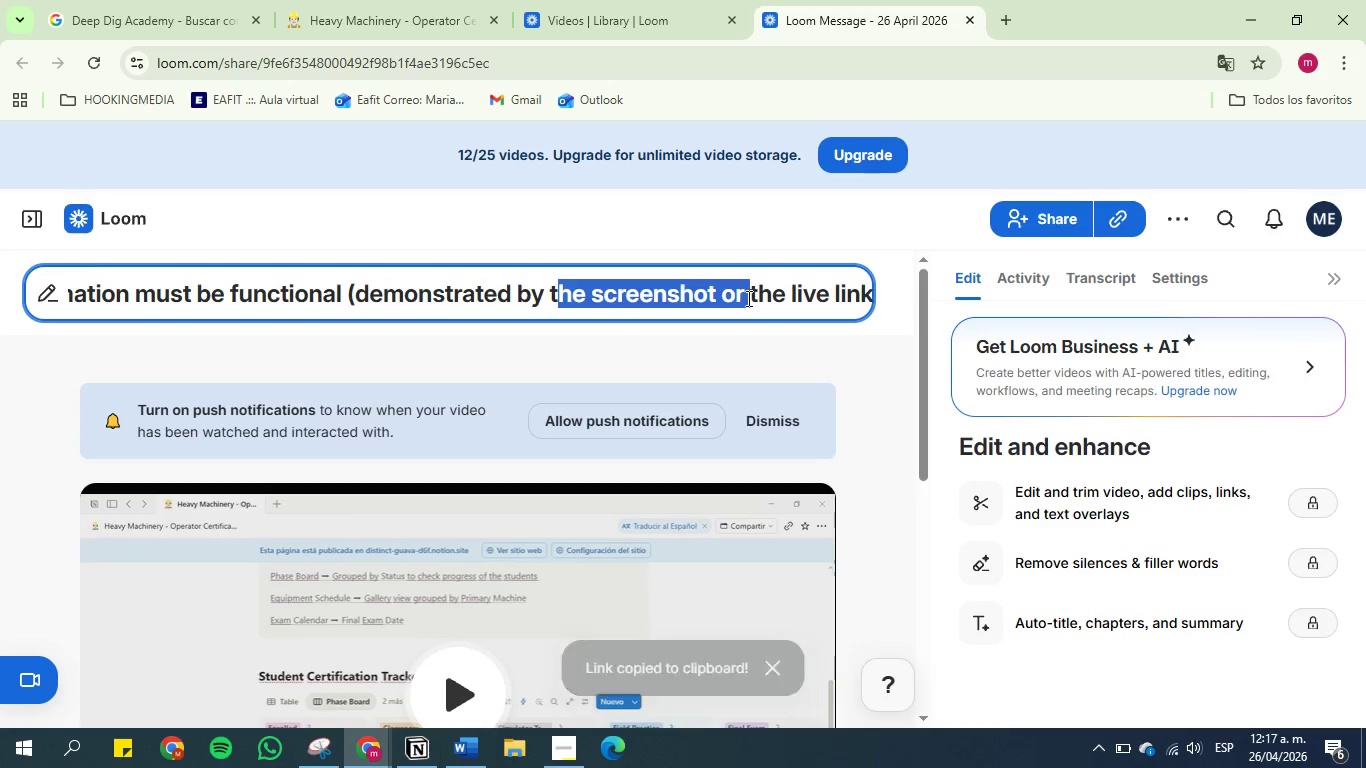 
key(Backspace)
 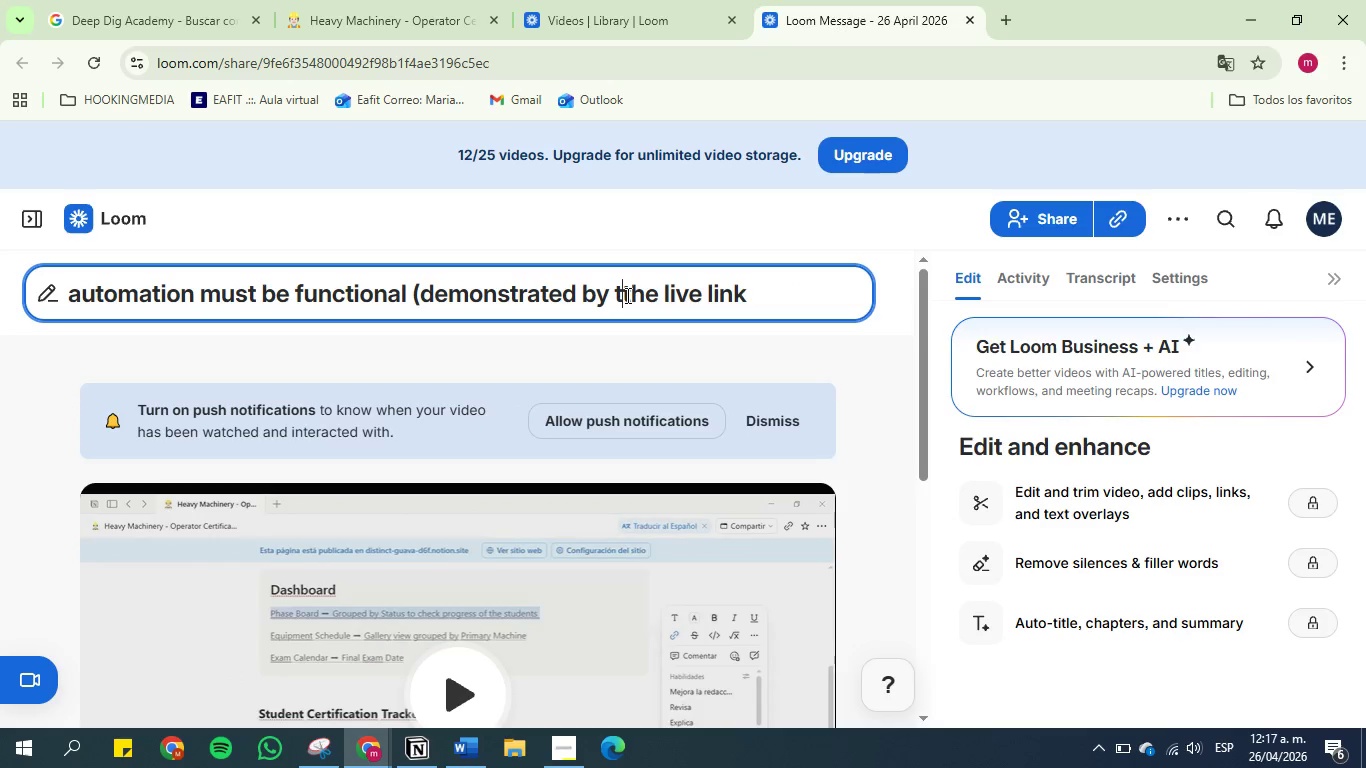 
key(Backspace)
 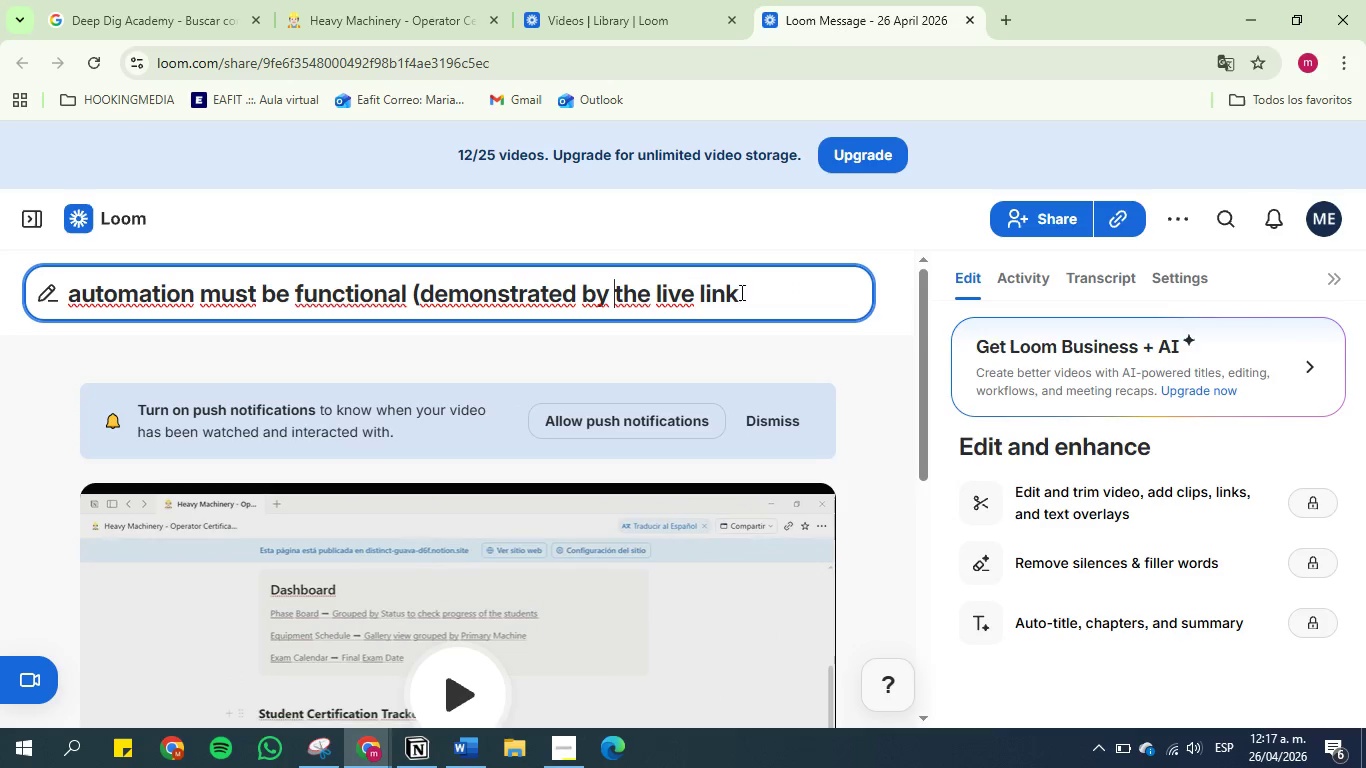 
left_click([778, 292])
 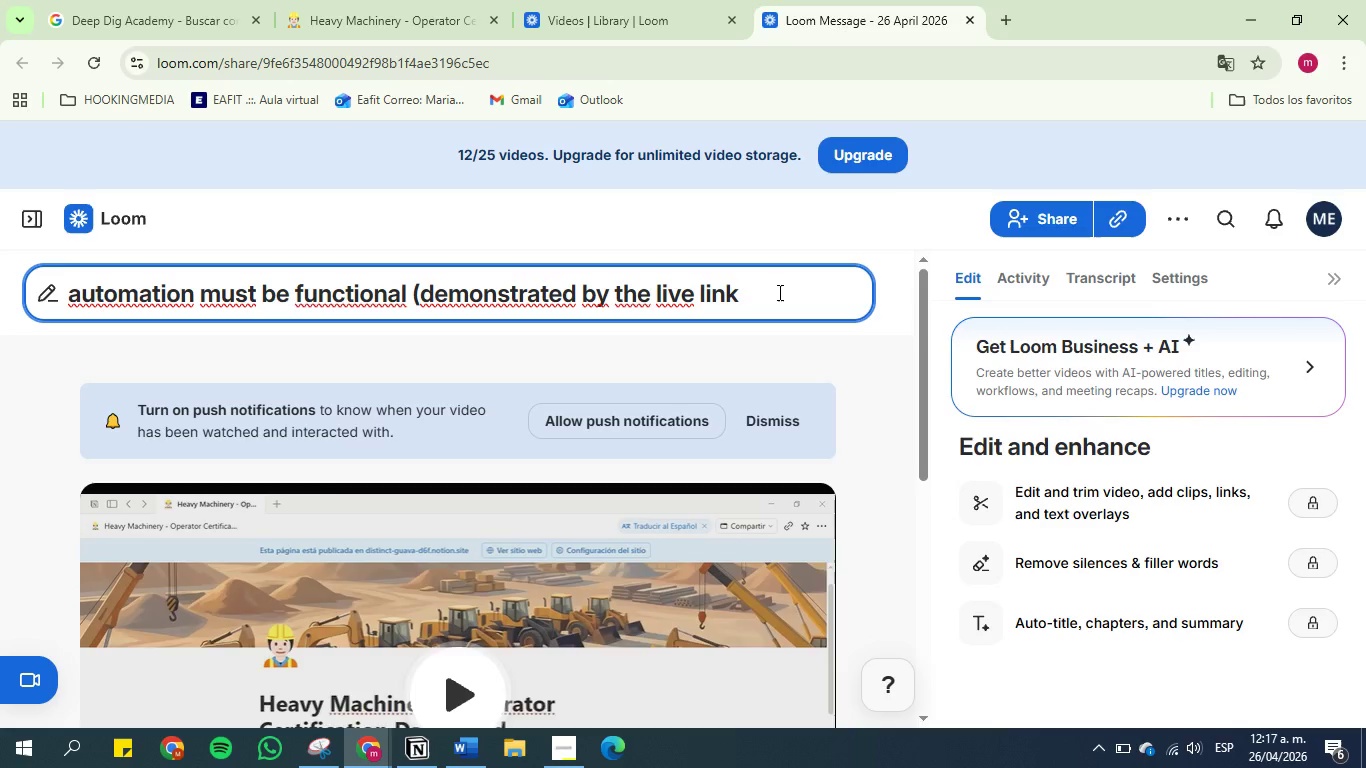 
key(Space)
 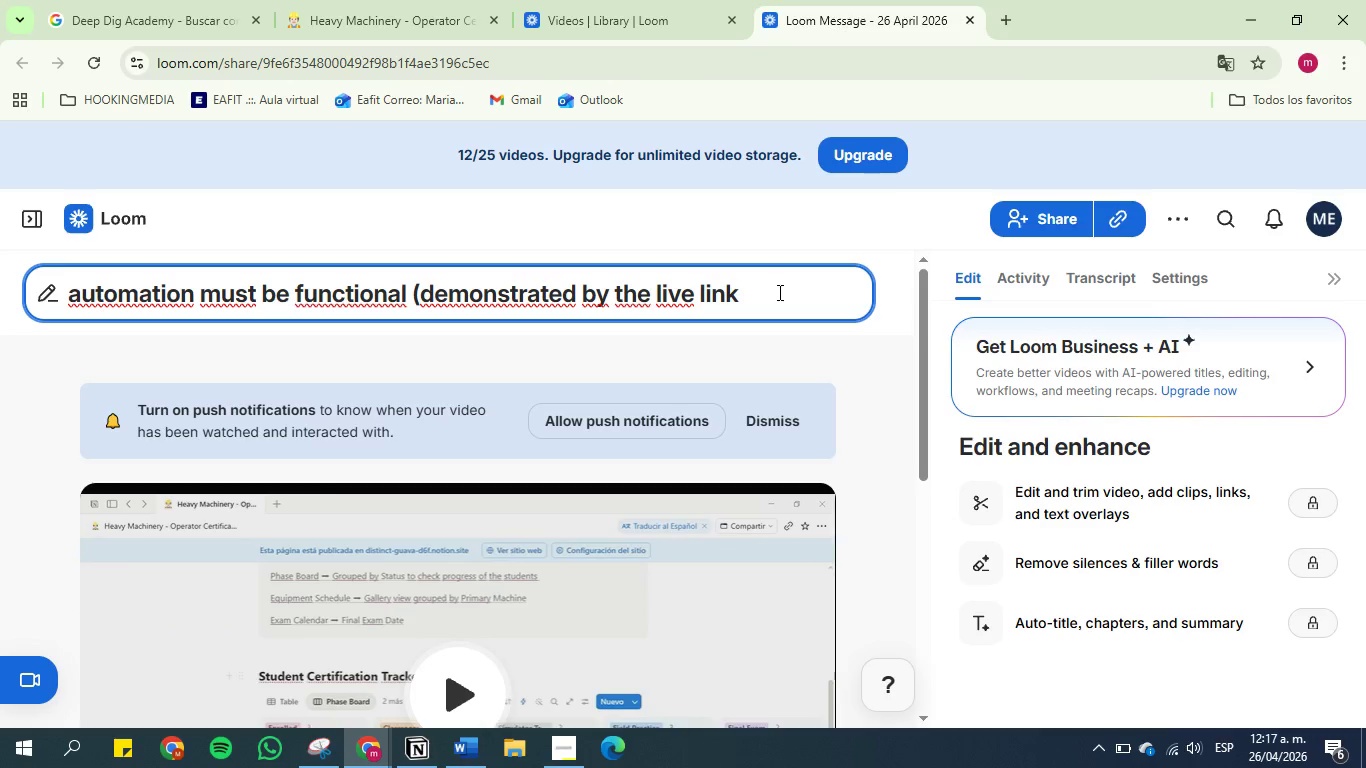 
key(Minus)
 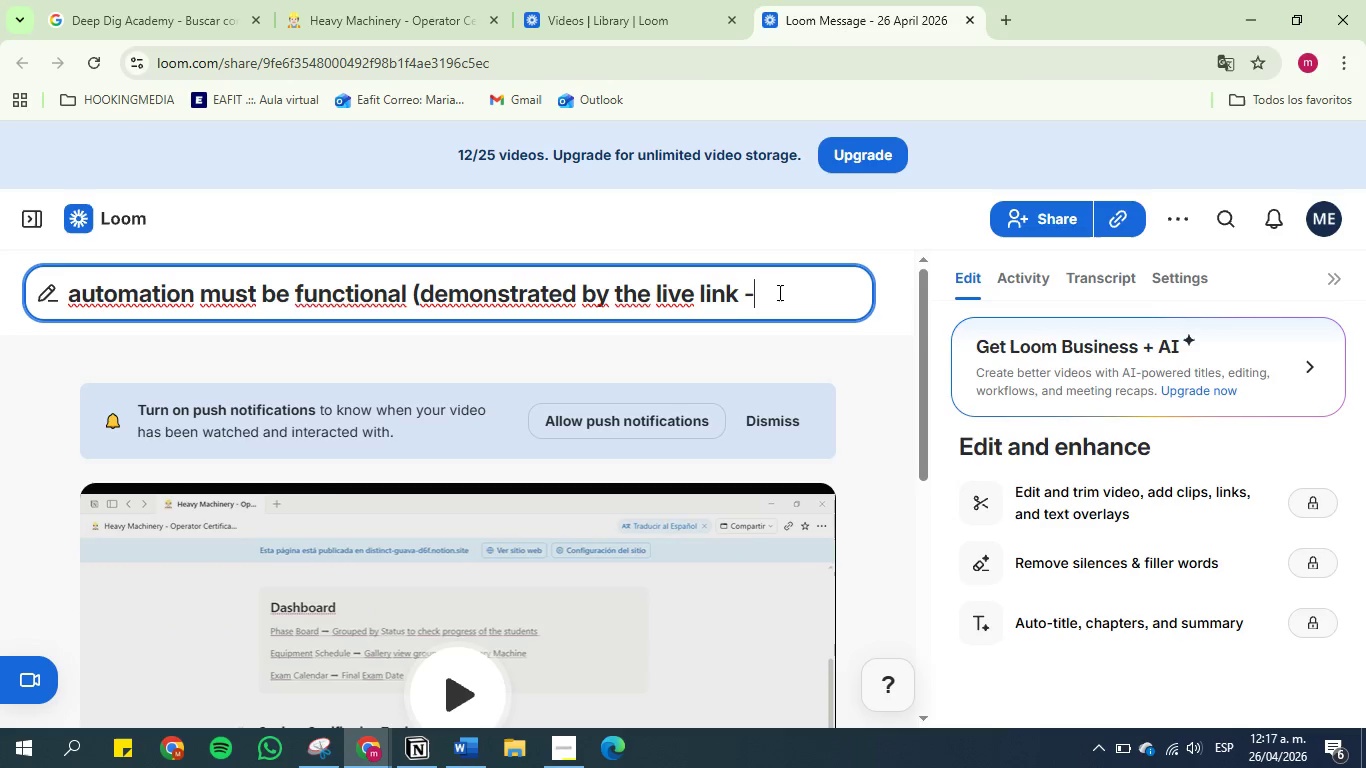 
key(Space)
 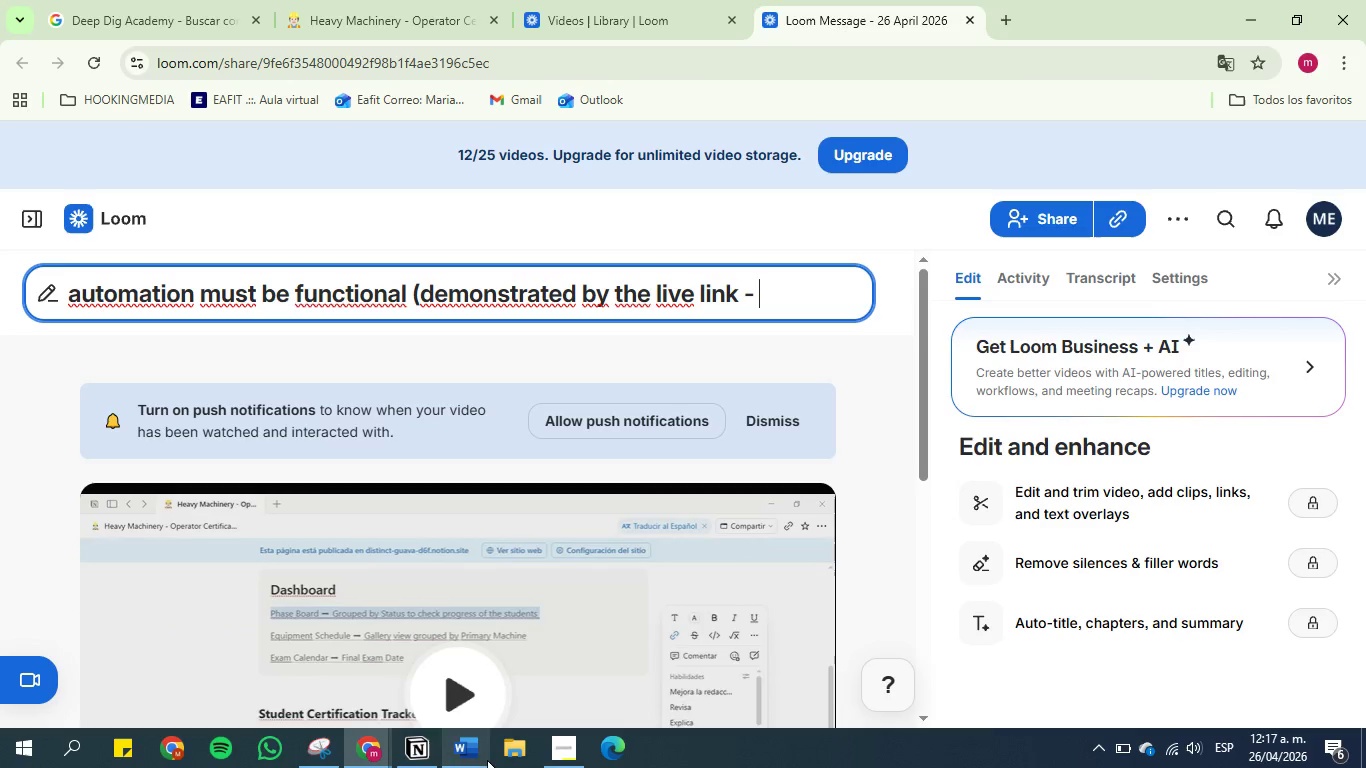 
left_click([420, 745])
 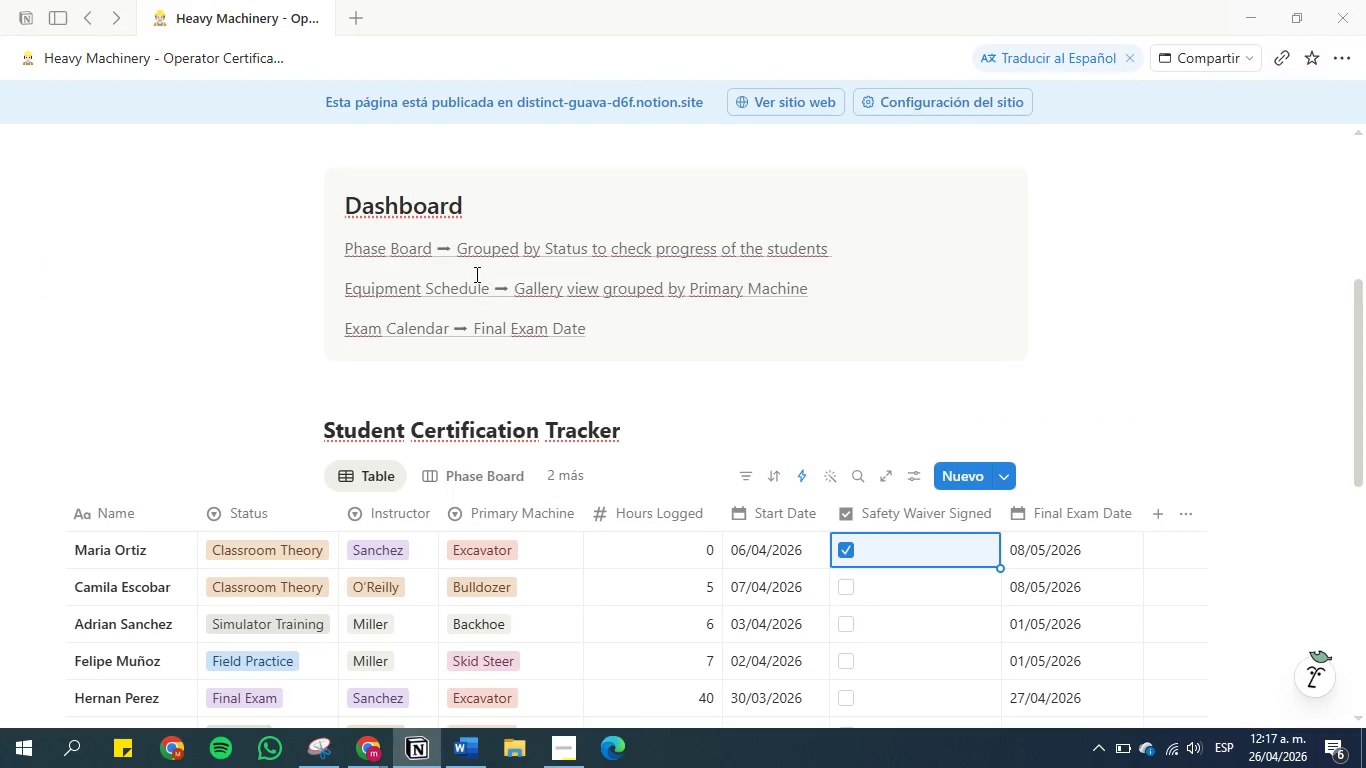 
scroll: coordinate [467, 275], scroll_direction: up, amount: 8.0
 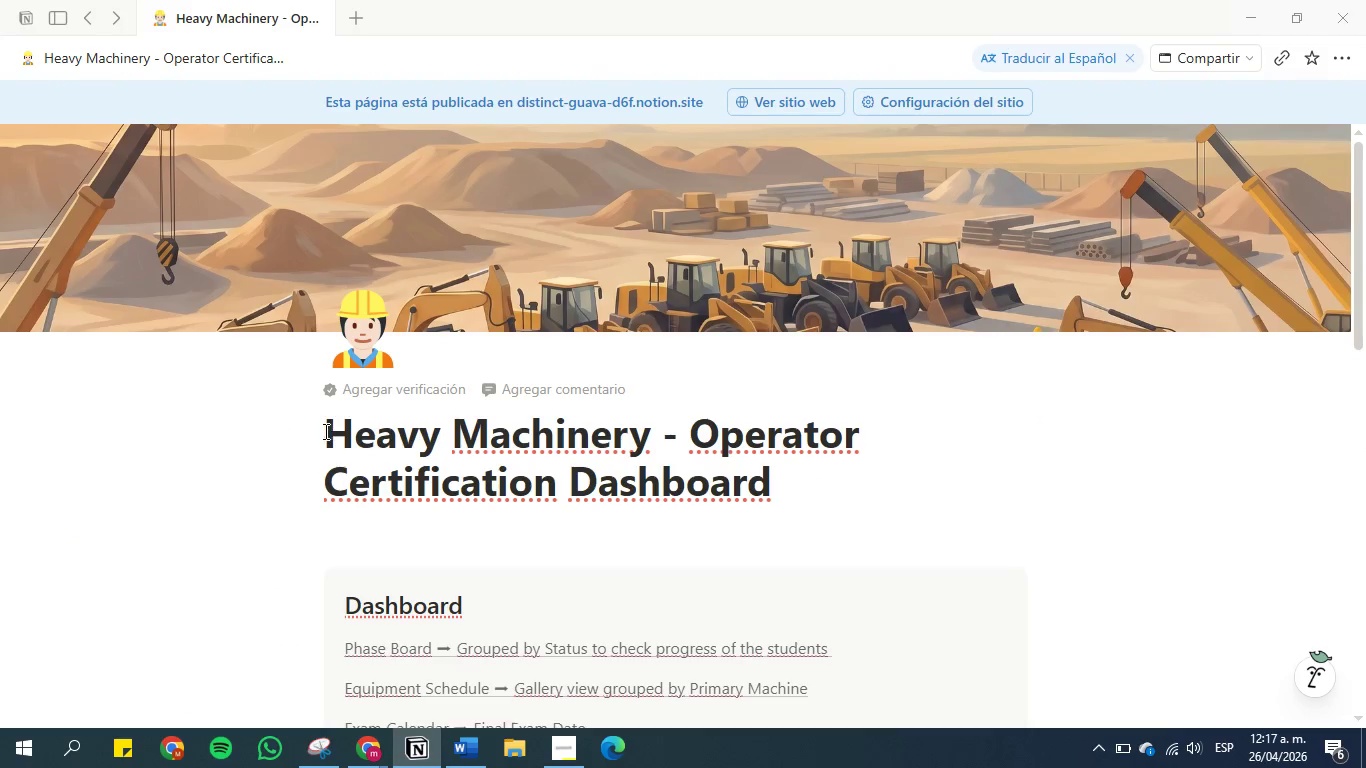 
left_click_drag(start_coordinate=[324, 431], to_coordinate=[812, 476])
 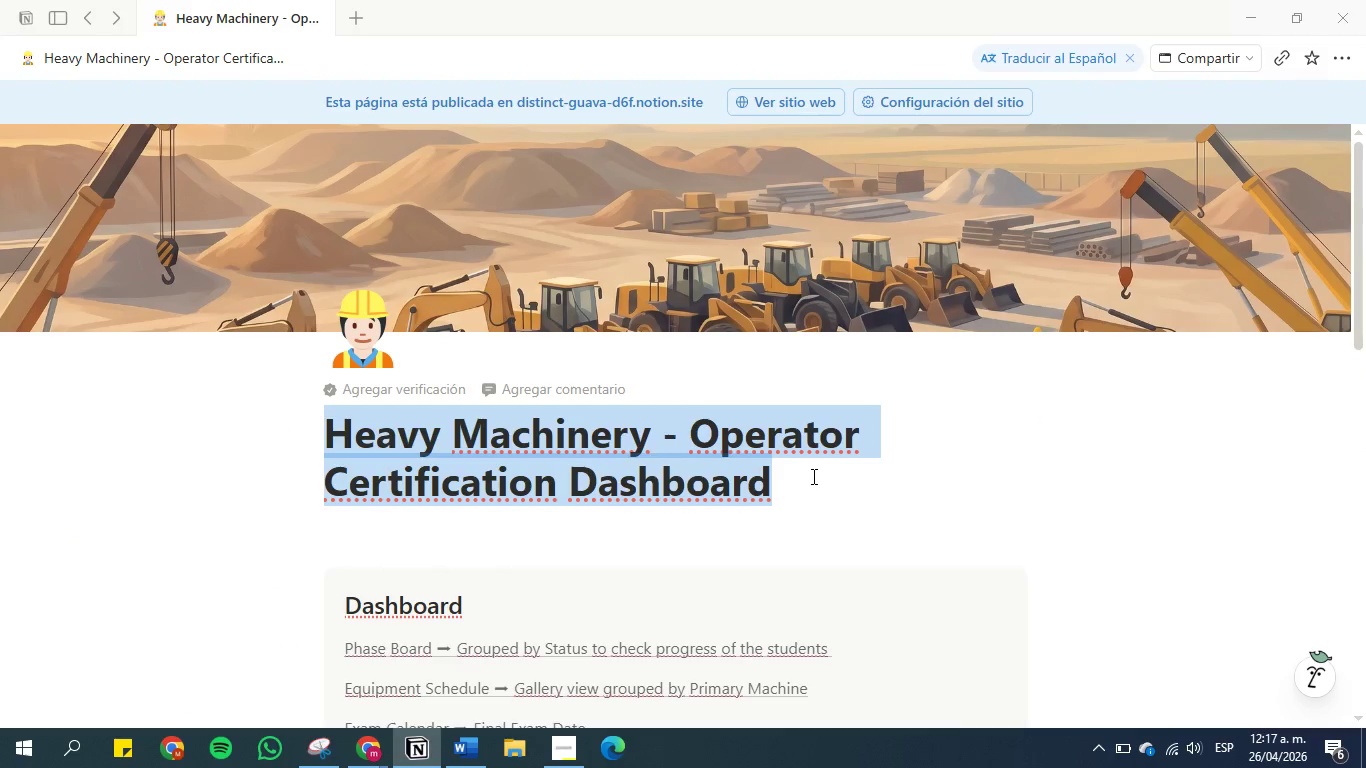 
key(Control+C)
 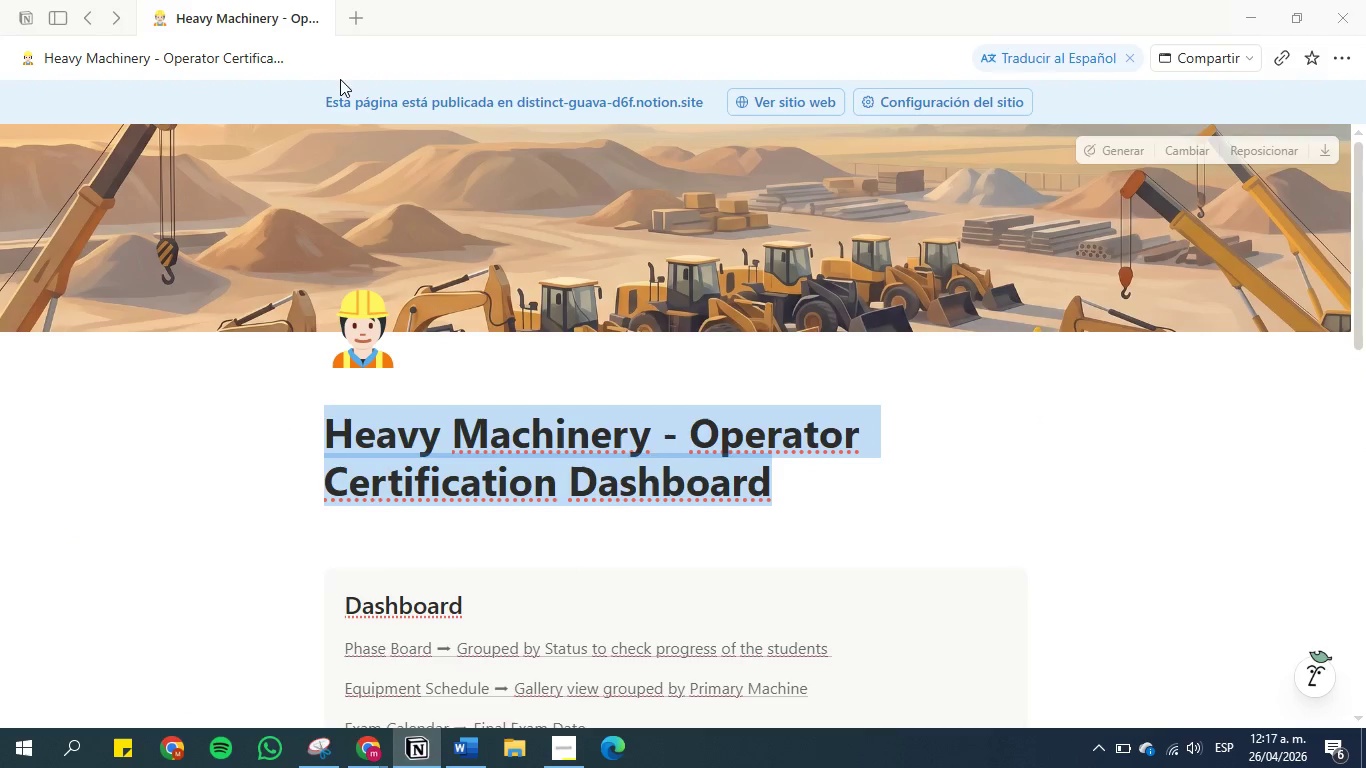 
left_click([370, 747])
 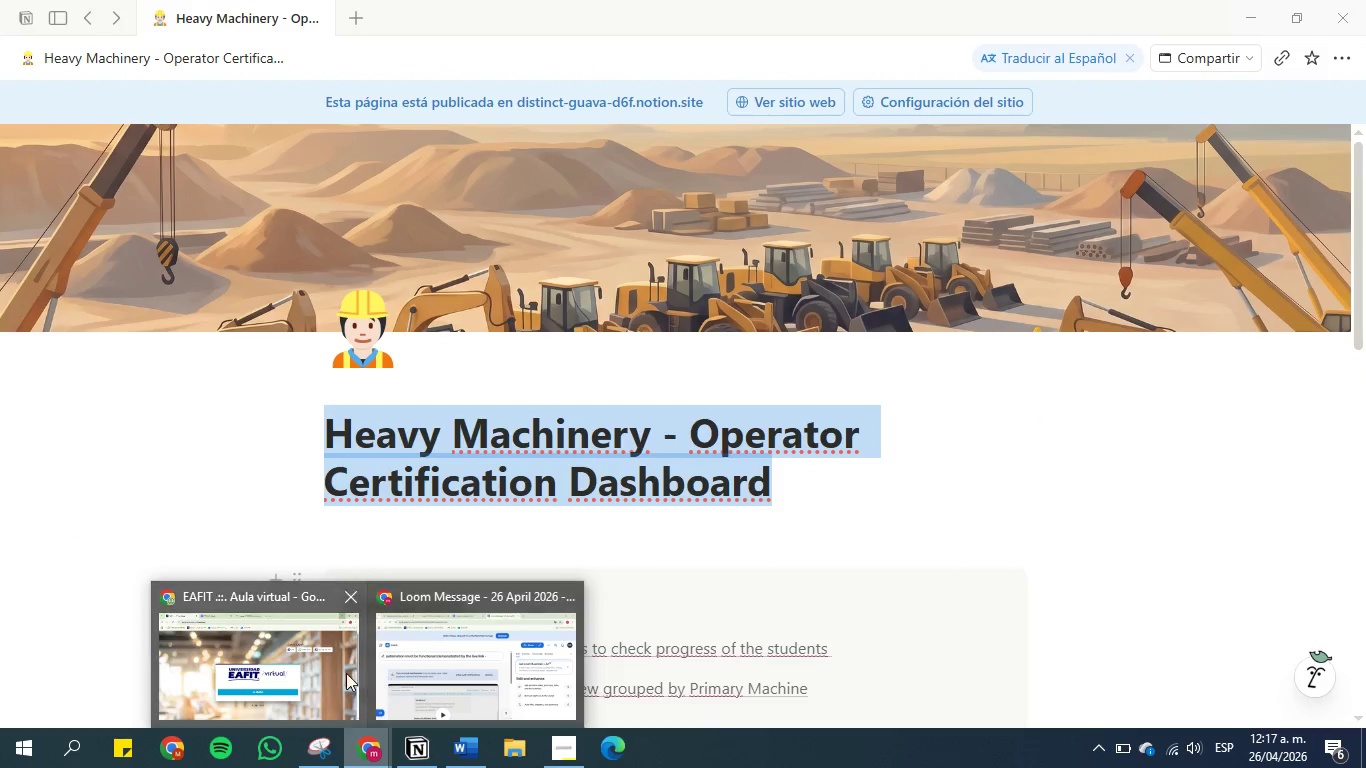 
left_click([432, 660])
 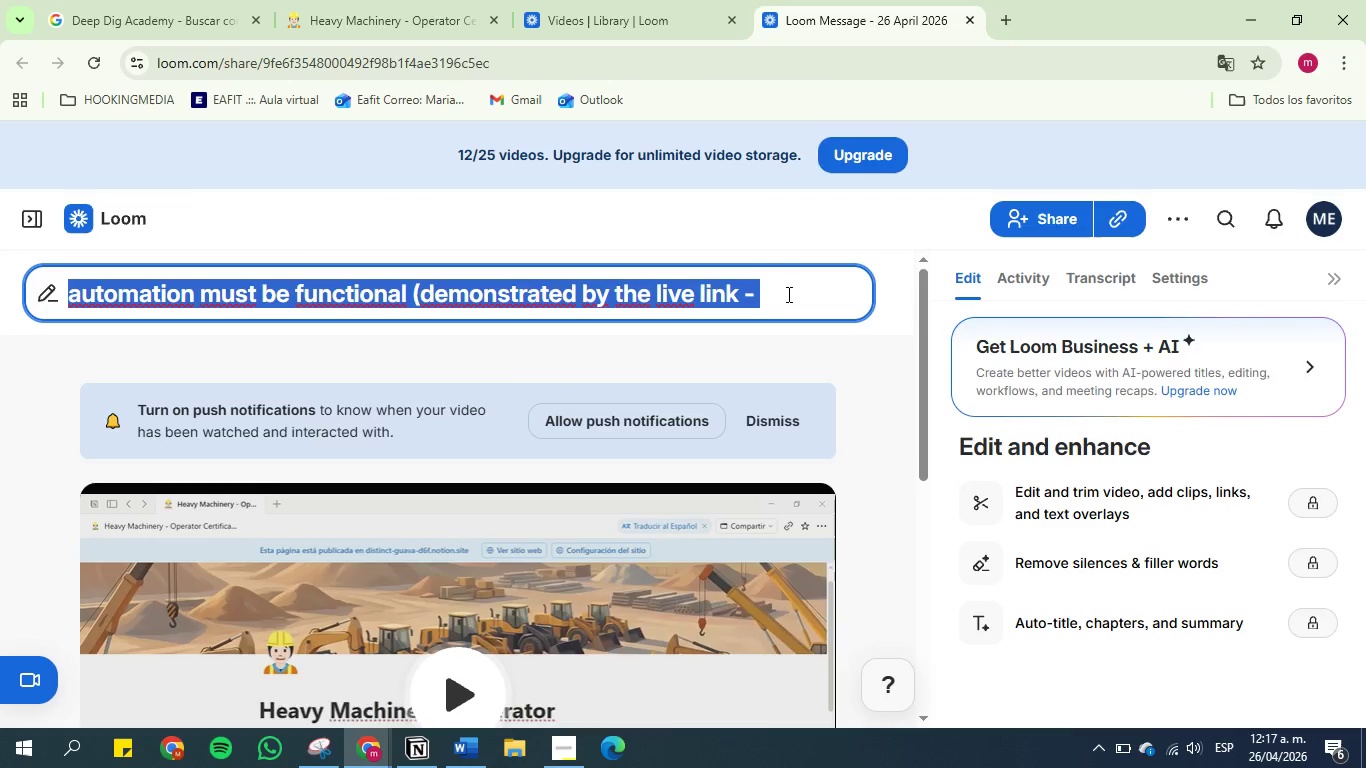 
left_click([791, 291])
 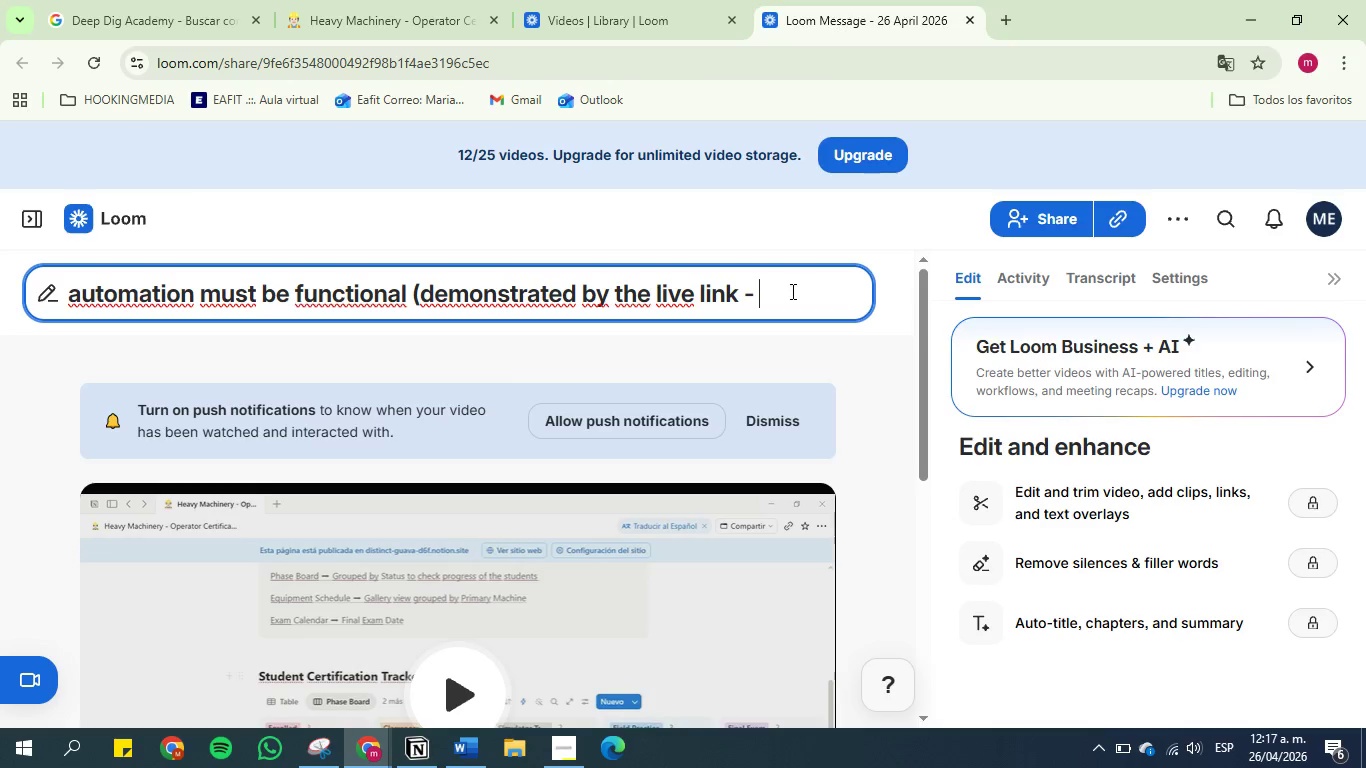 
key(Control+V)
 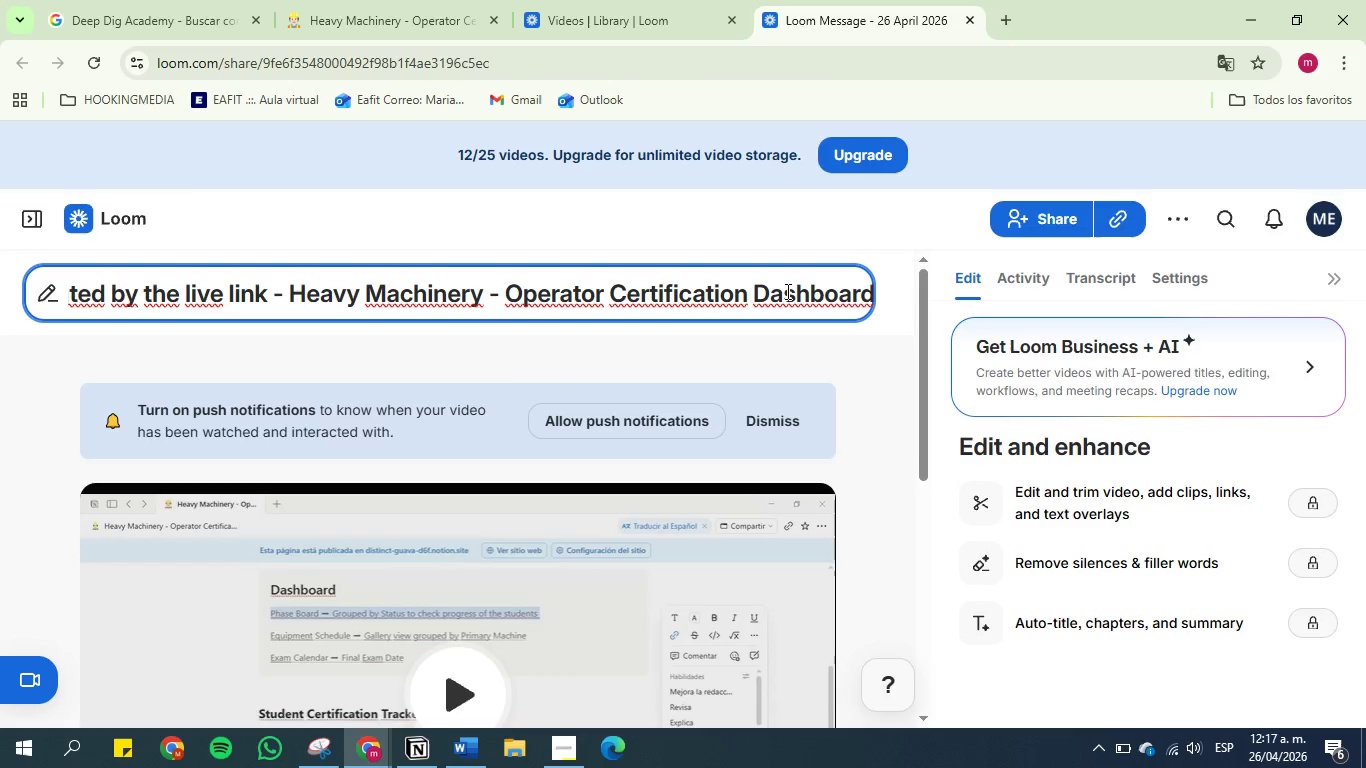 
left_click([786, 291])
 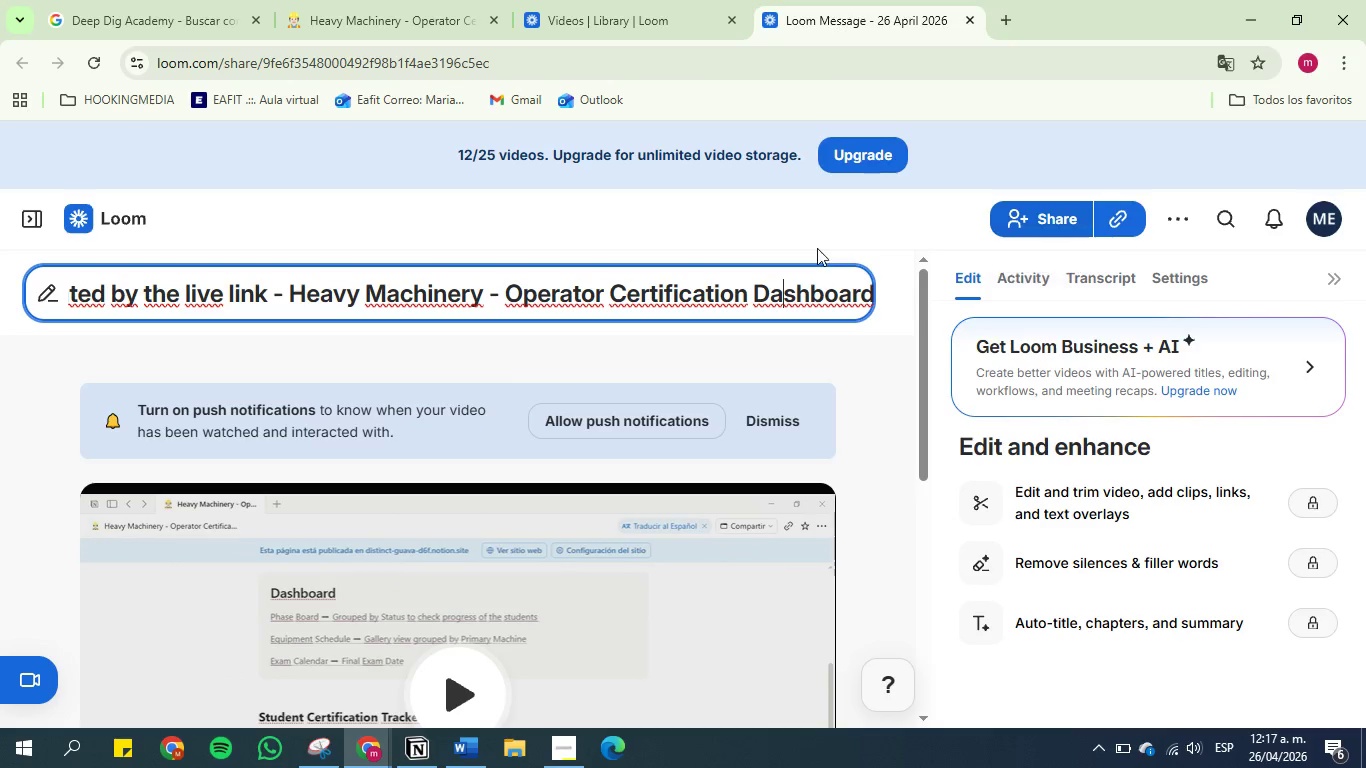 
left_click([815, 231])
 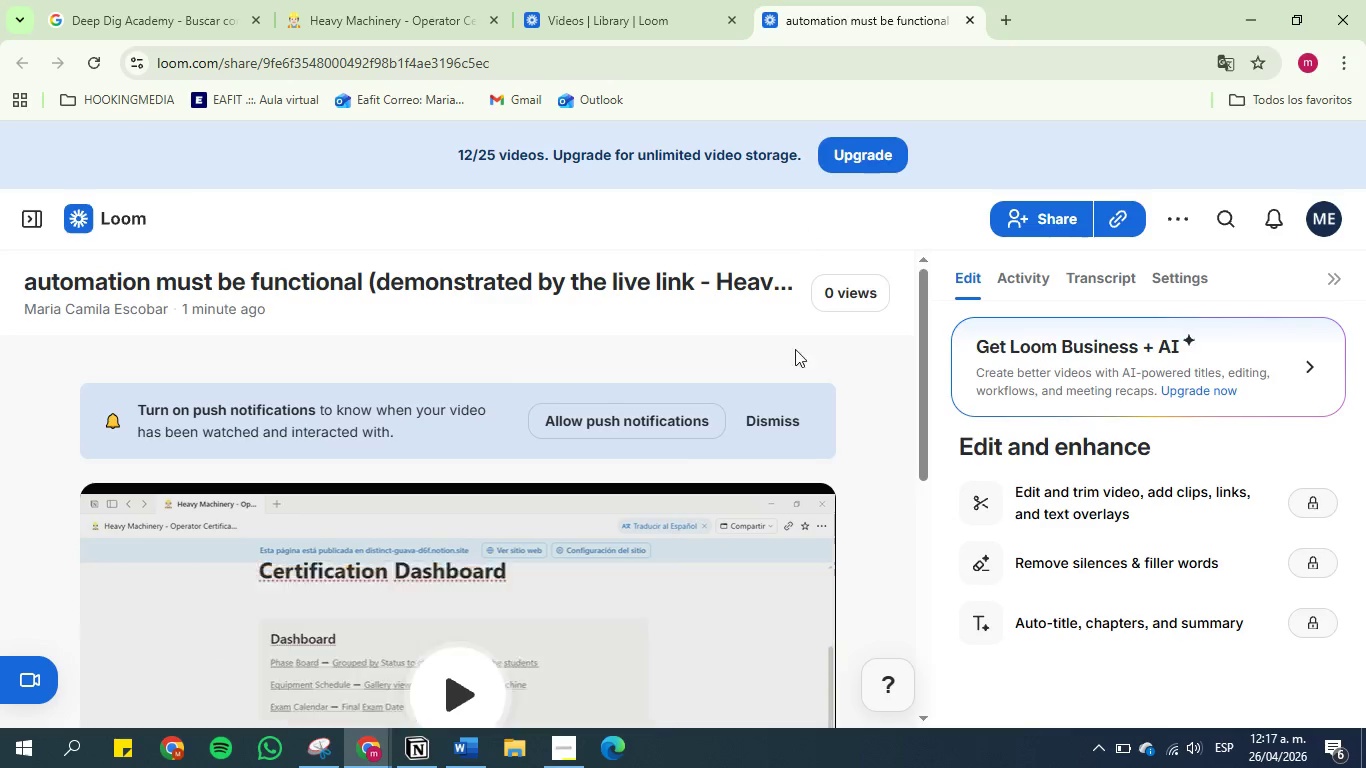 
scroll: coordinate [669, 436], scroll_direction: down, amount: 2.0
 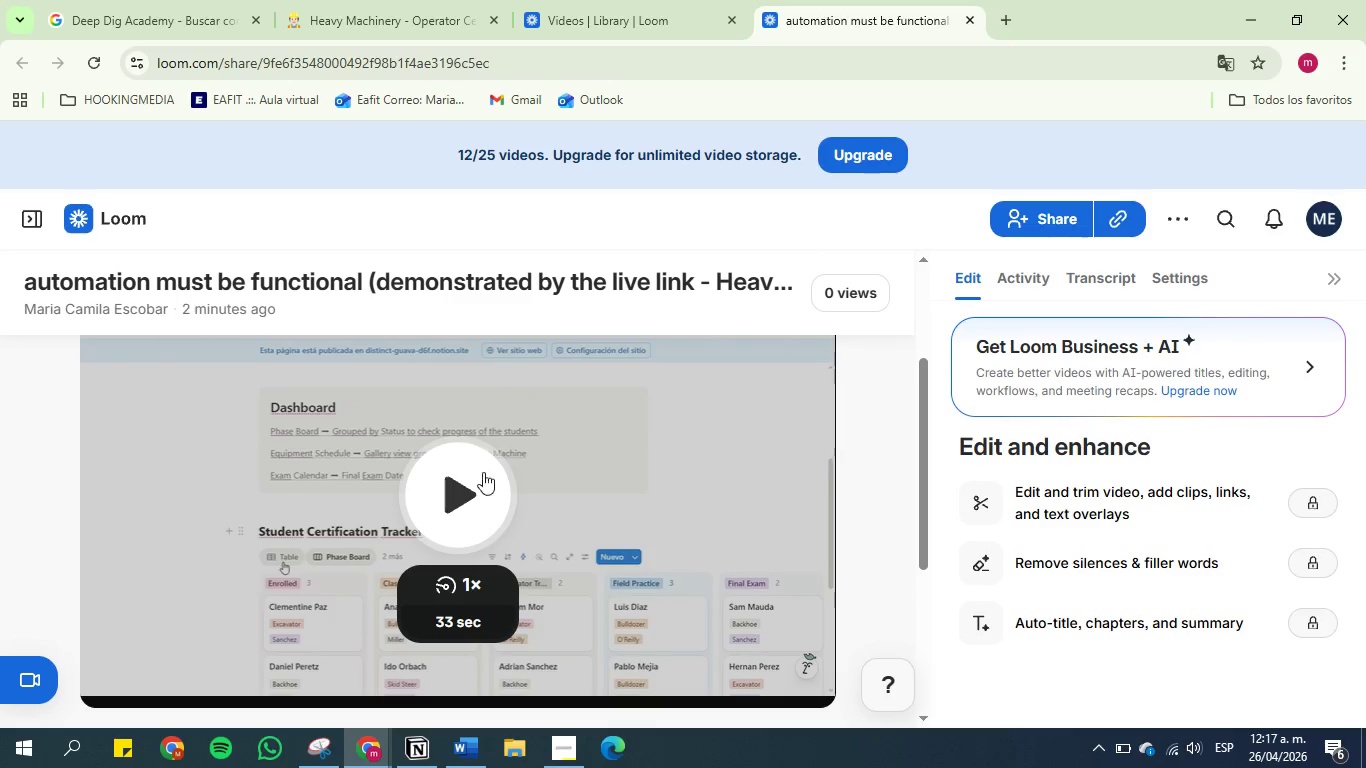 
left_click([482, 518])
 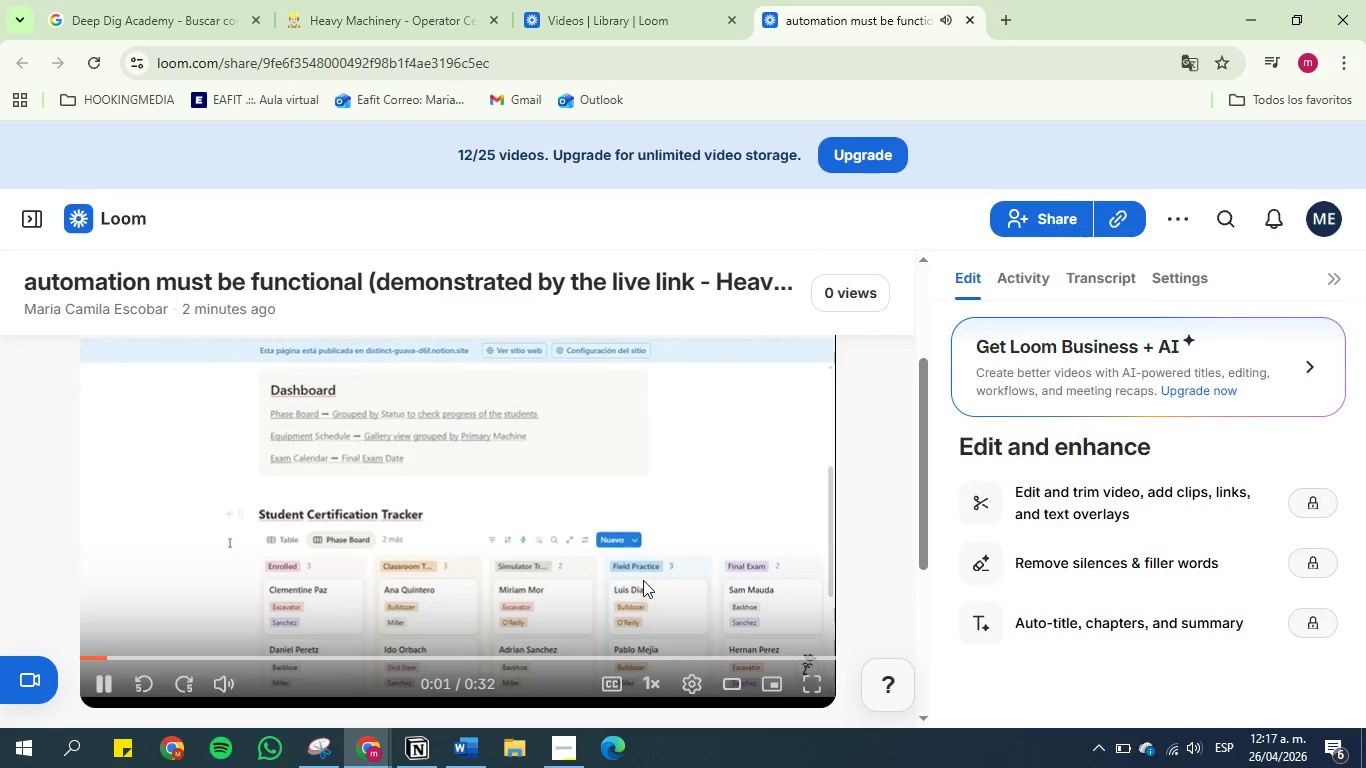 
scroll: coordinate [642, 578], scroll_direction: up, amount: 1.0
 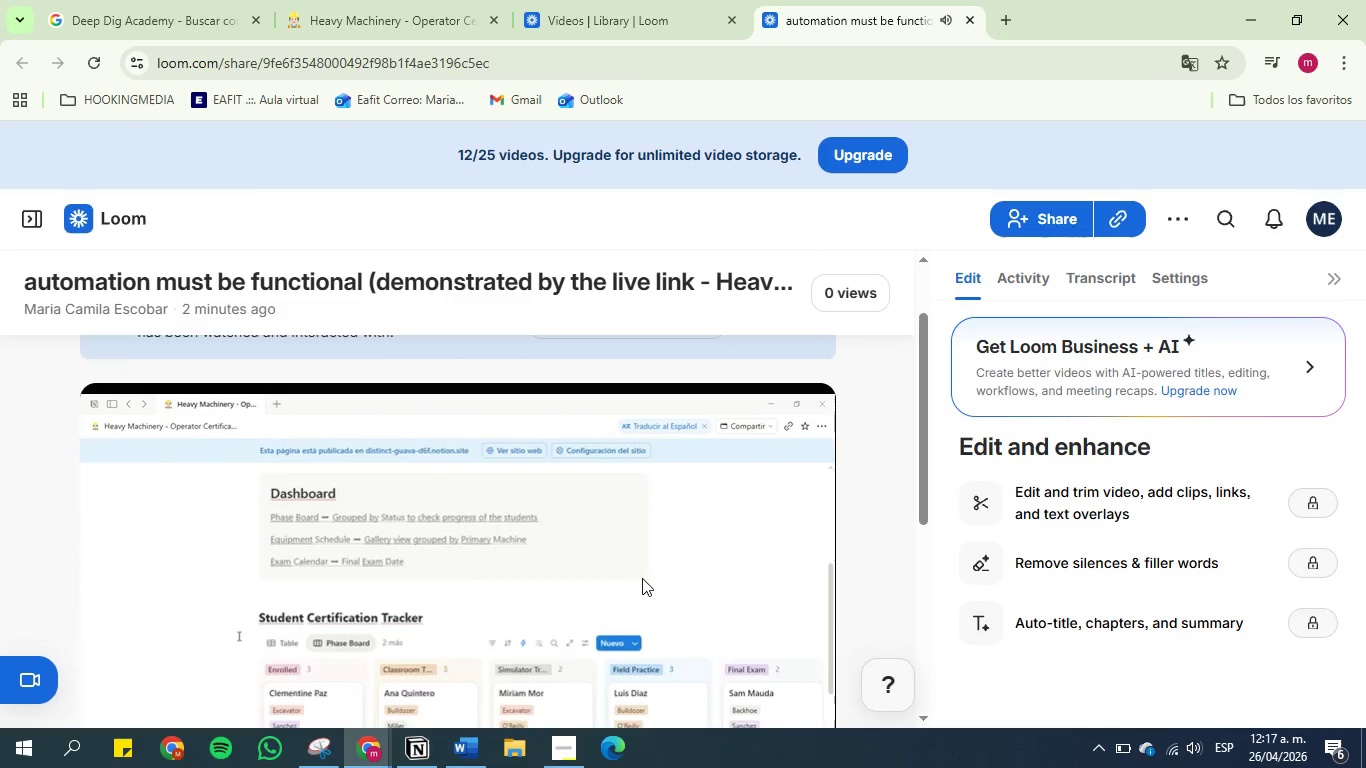 
scroll: coordinate [642, 578], scroll_direction: down, amount: 1.0
 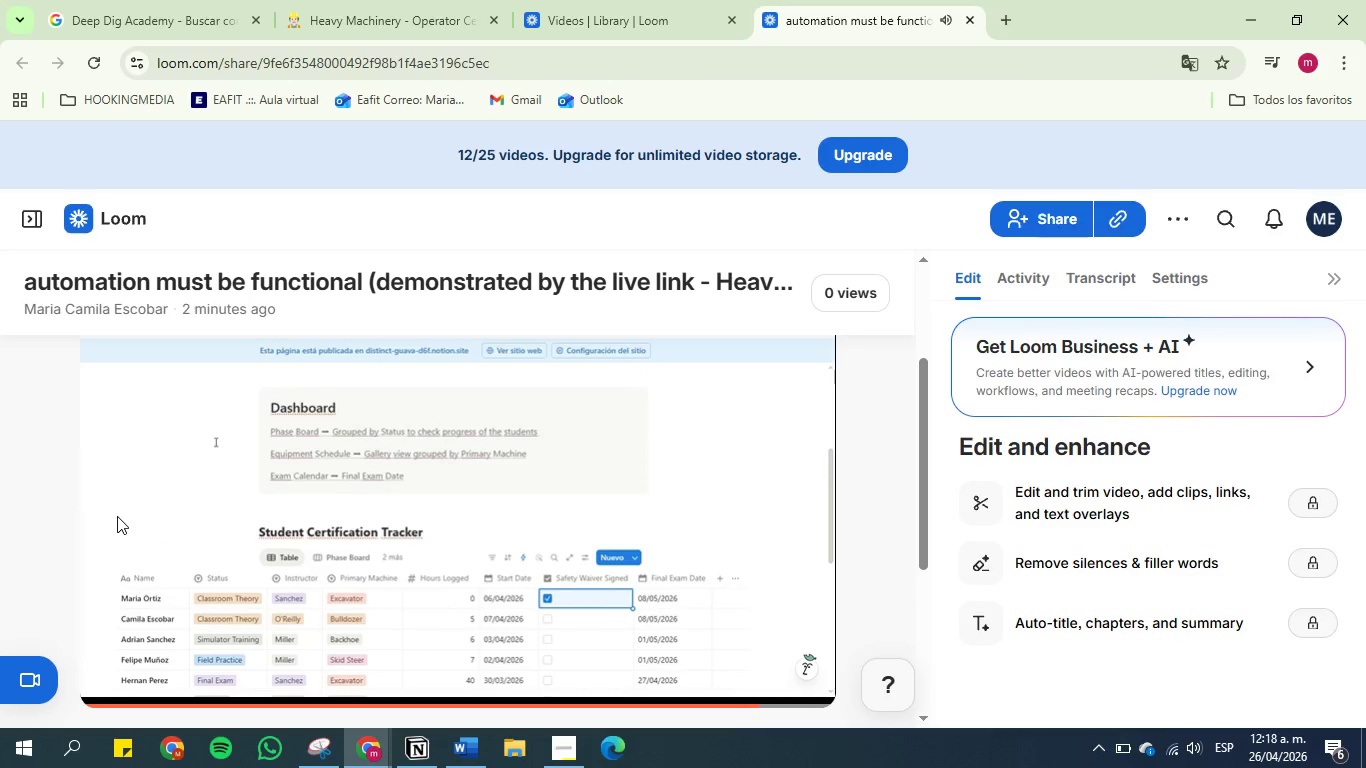 
wait(30.68)
 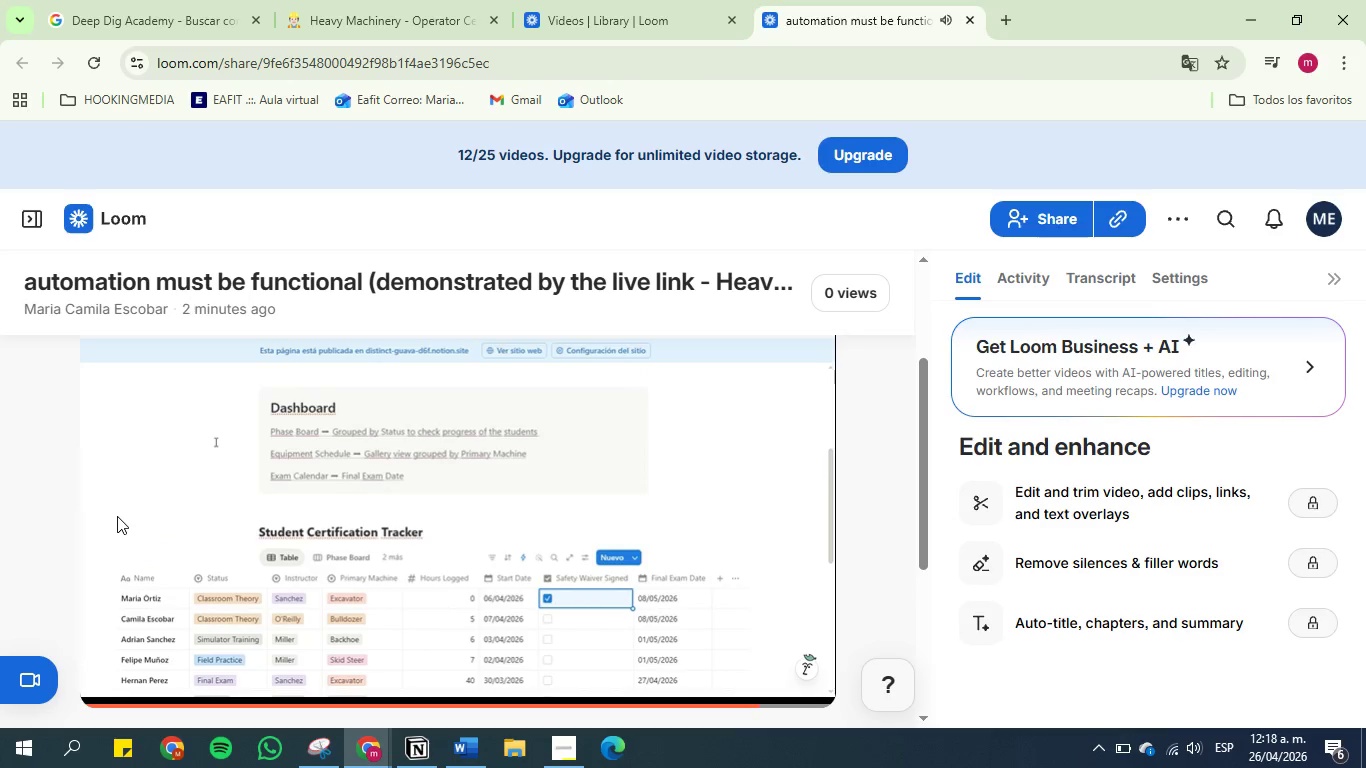 
key(Escape)
 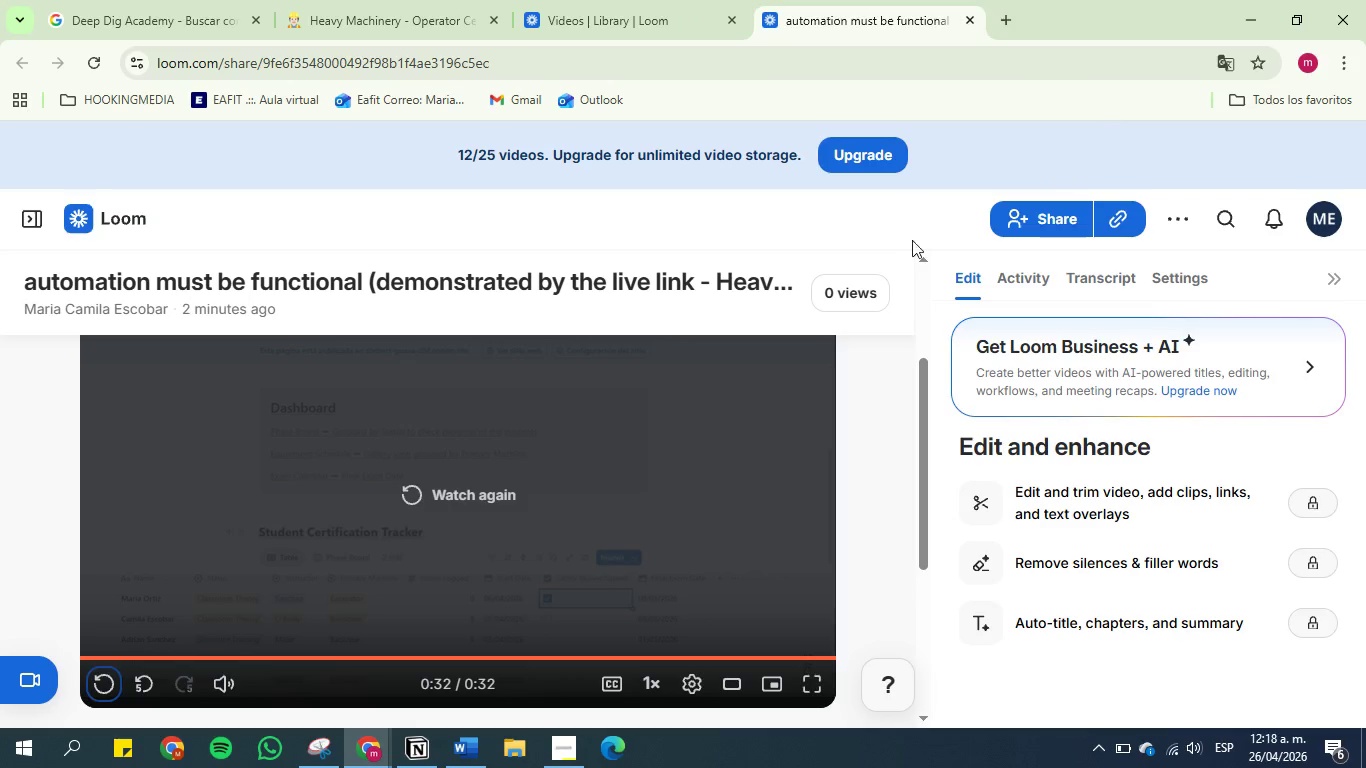 
left_click([1122, 219])
 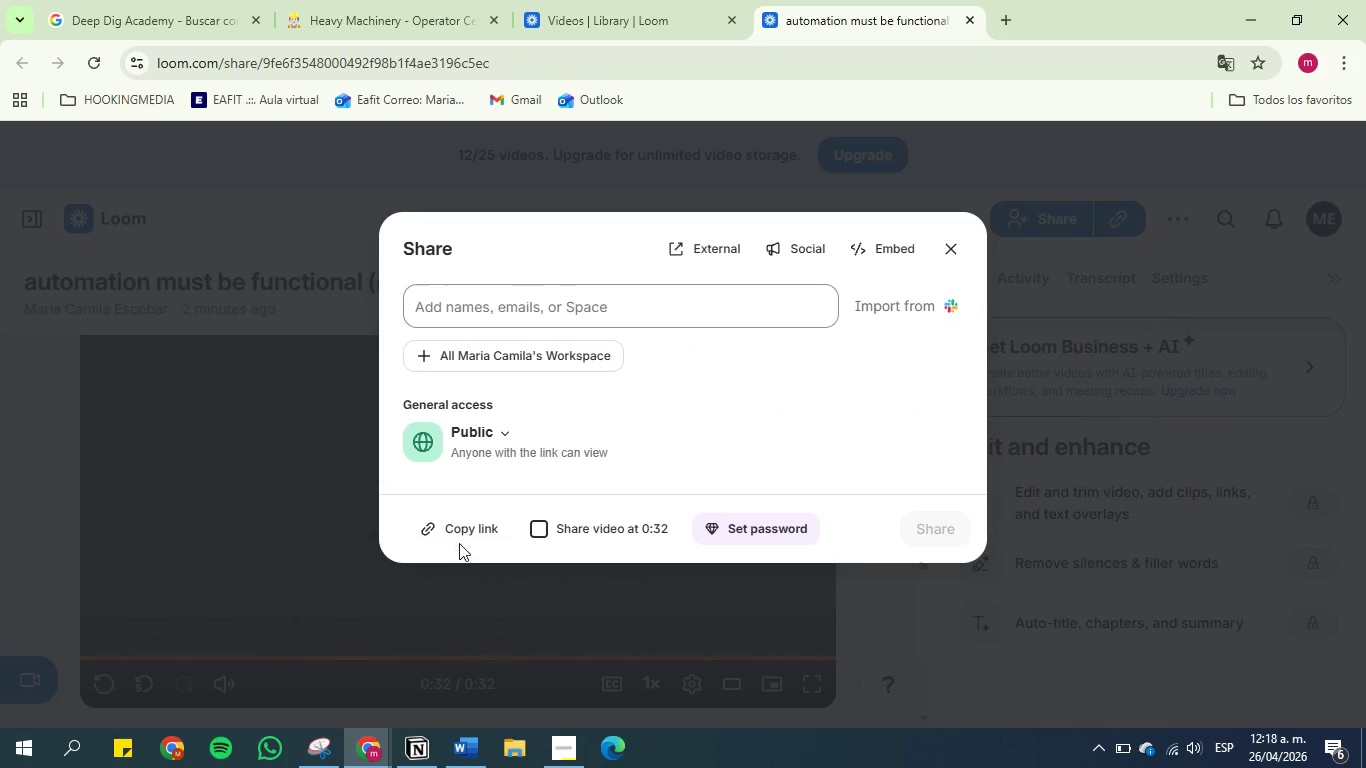 
left_click([461, 527])
 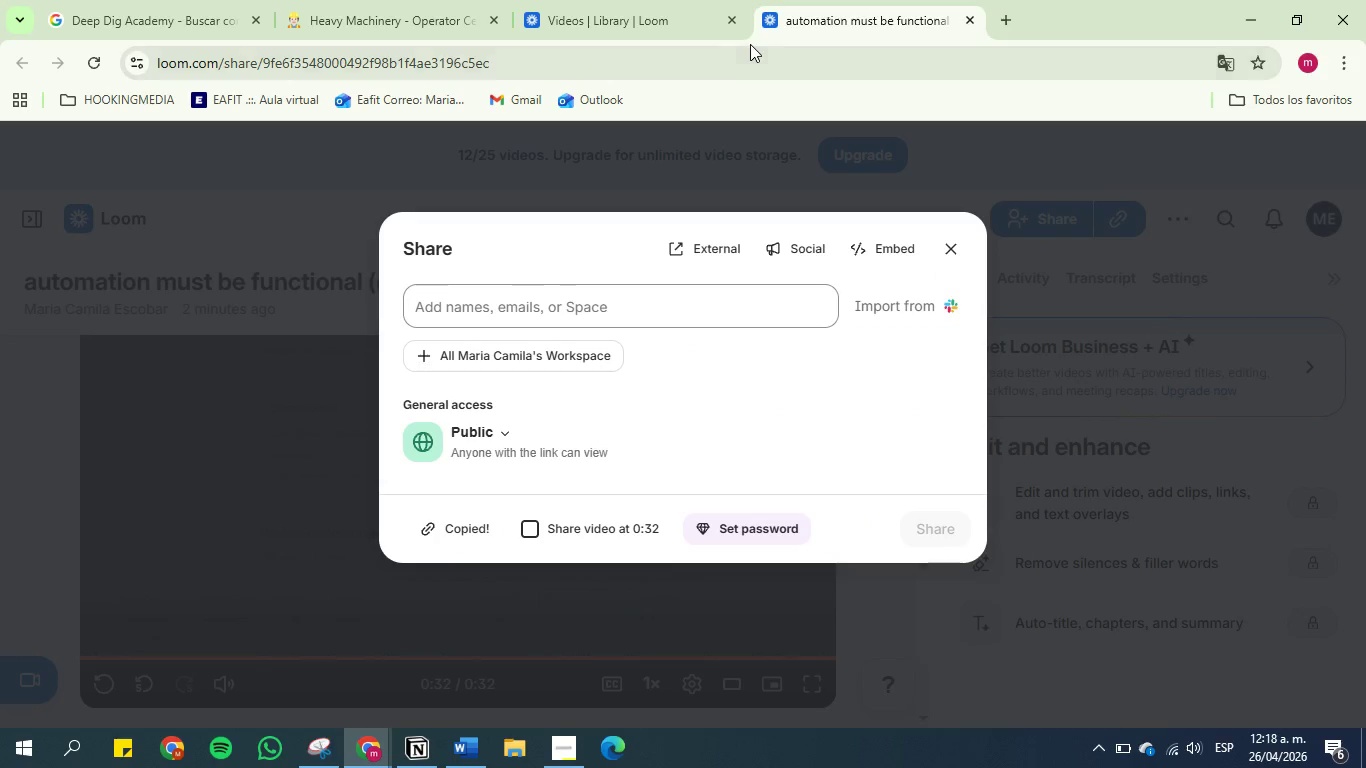 
left_click([784, 60])
 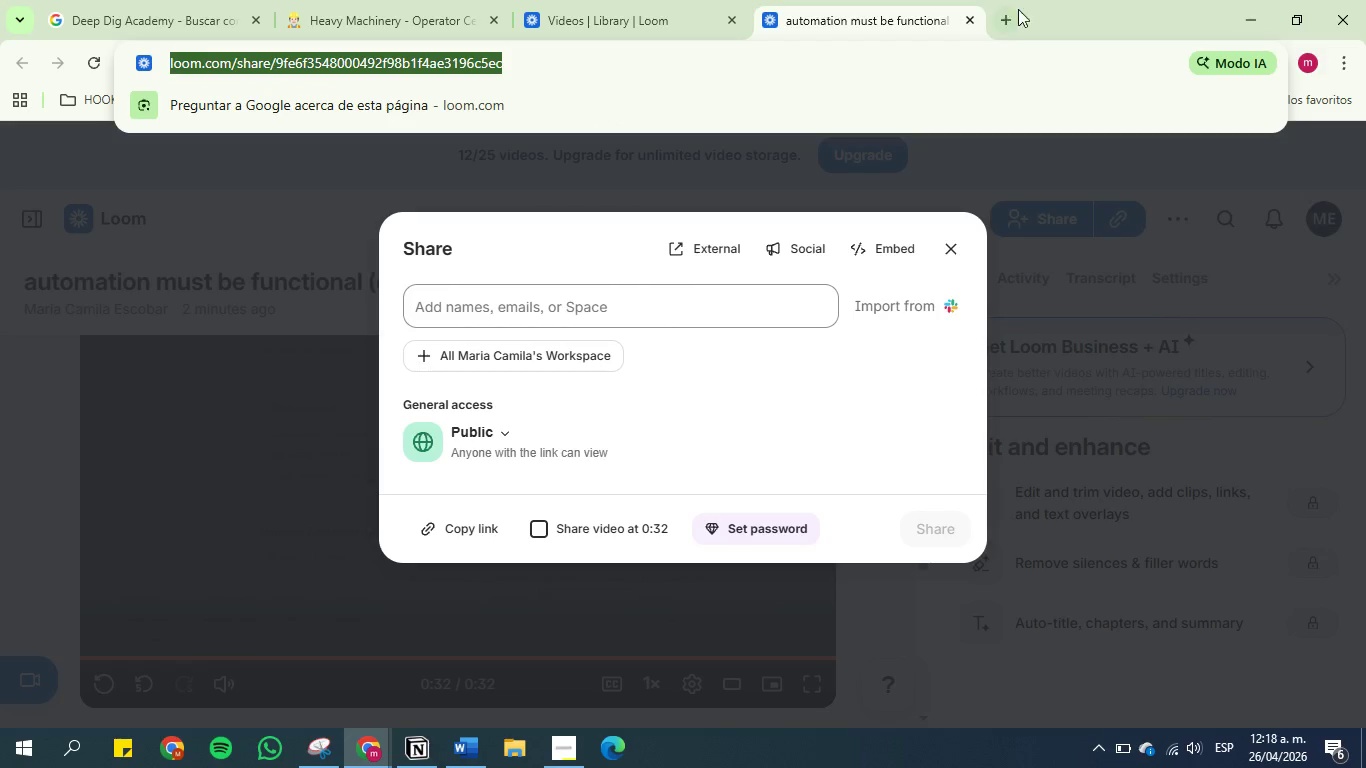 
left_click([1049, 9])
 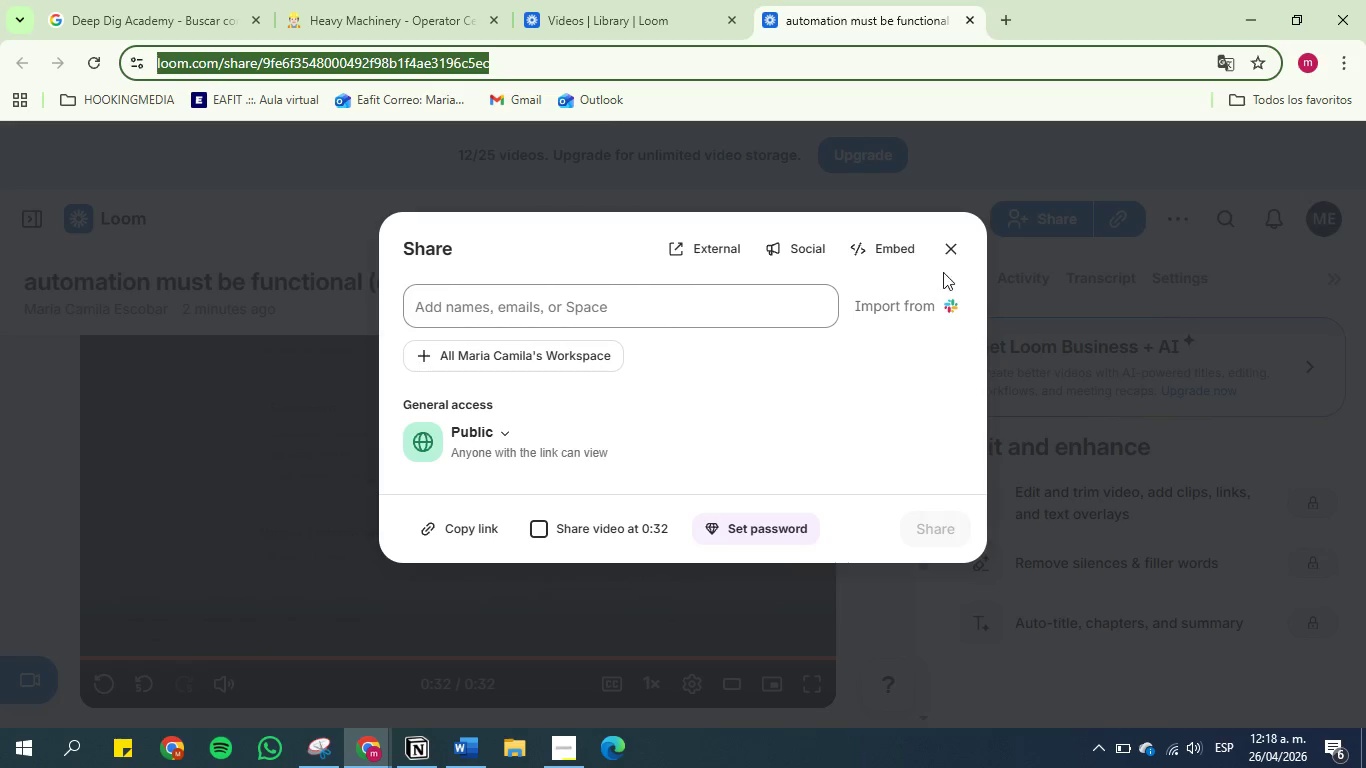 
left_click([947, 251])
 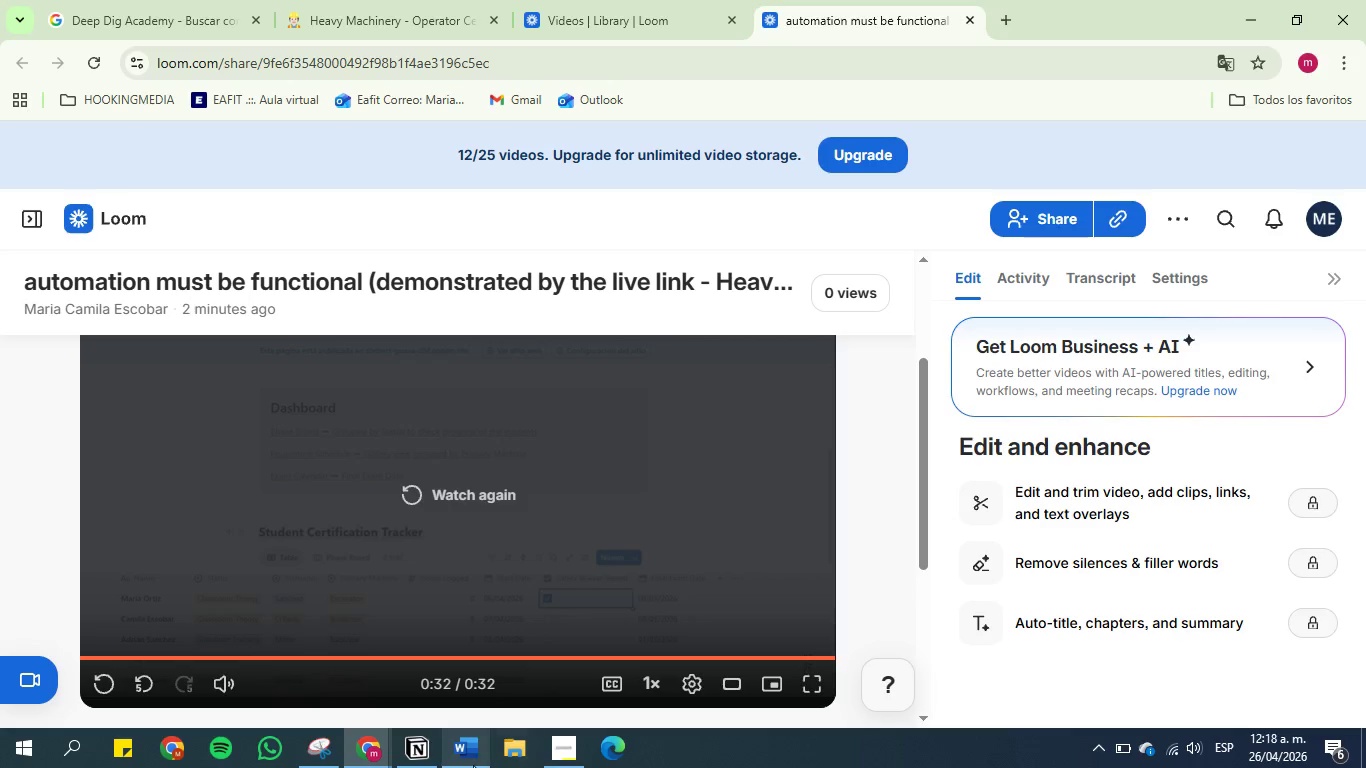 
left_click([473, 750])
 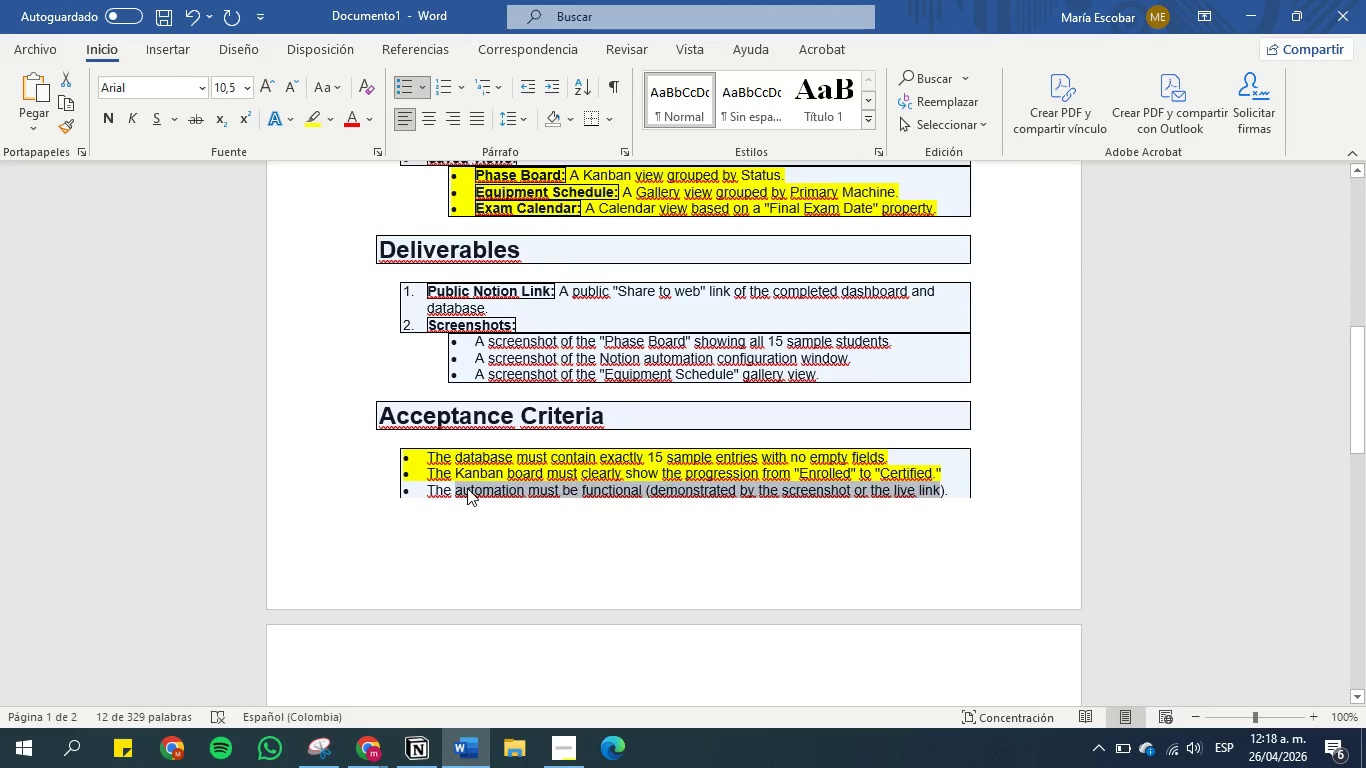 
left_click([442, 487])
 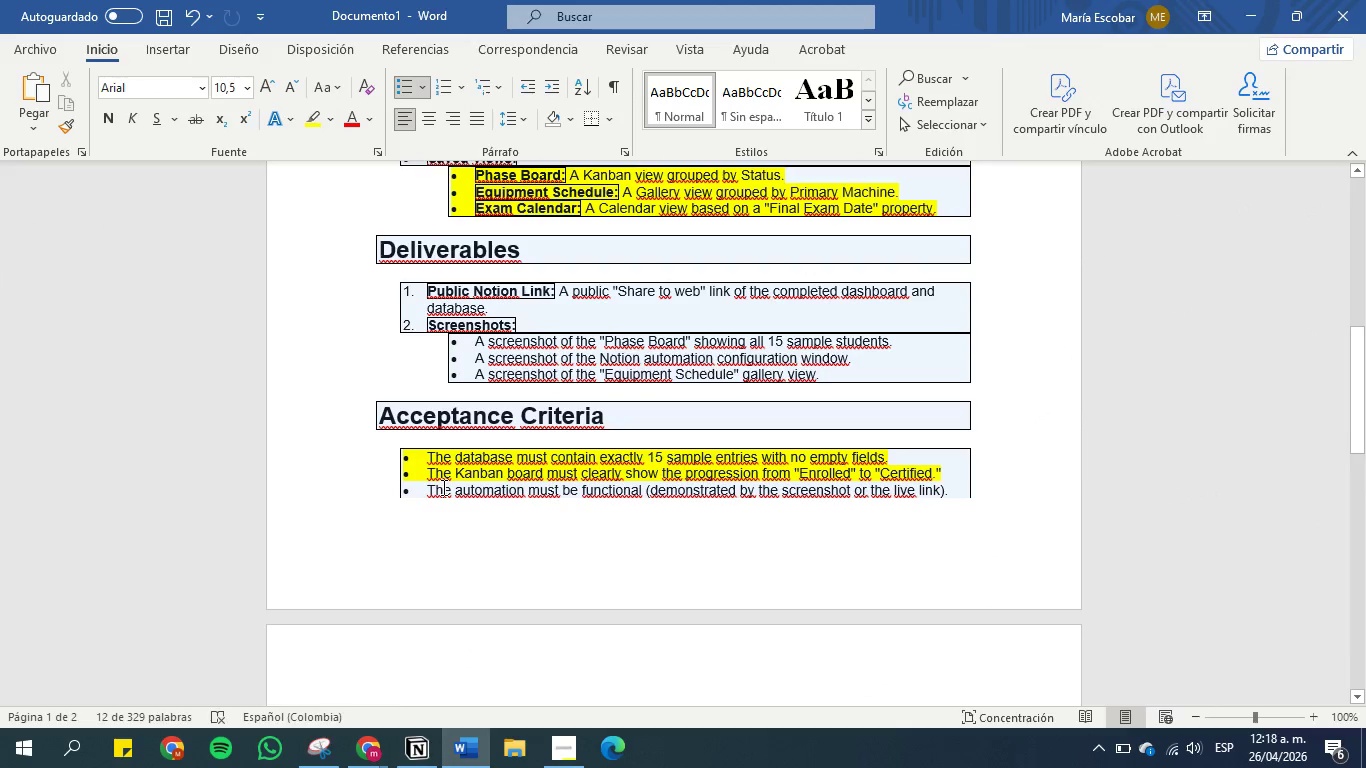 
scroll: coordinate [442, 487], scroll_direction: down, amount: 2.0
 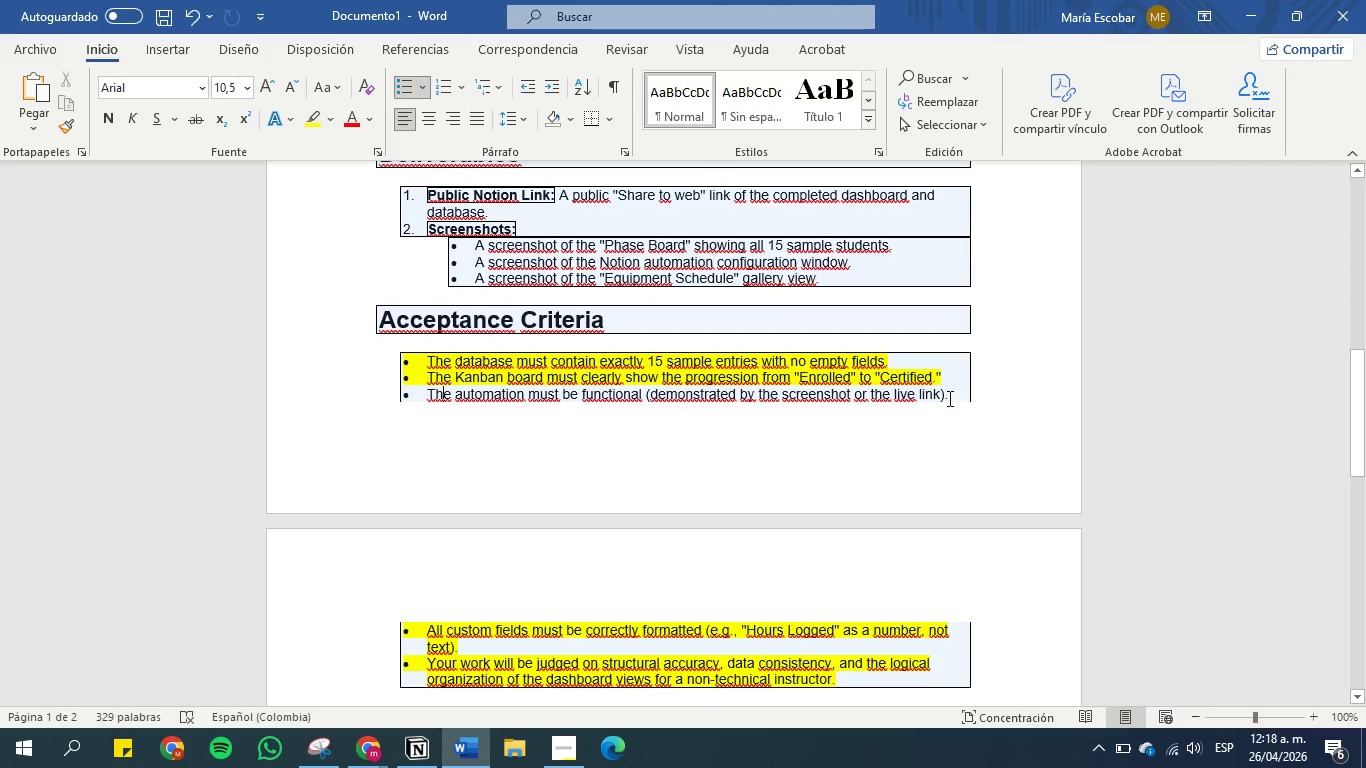 
left_click_drag(start_coordinate=[946, 398], to_coordinate=[358, 405])
 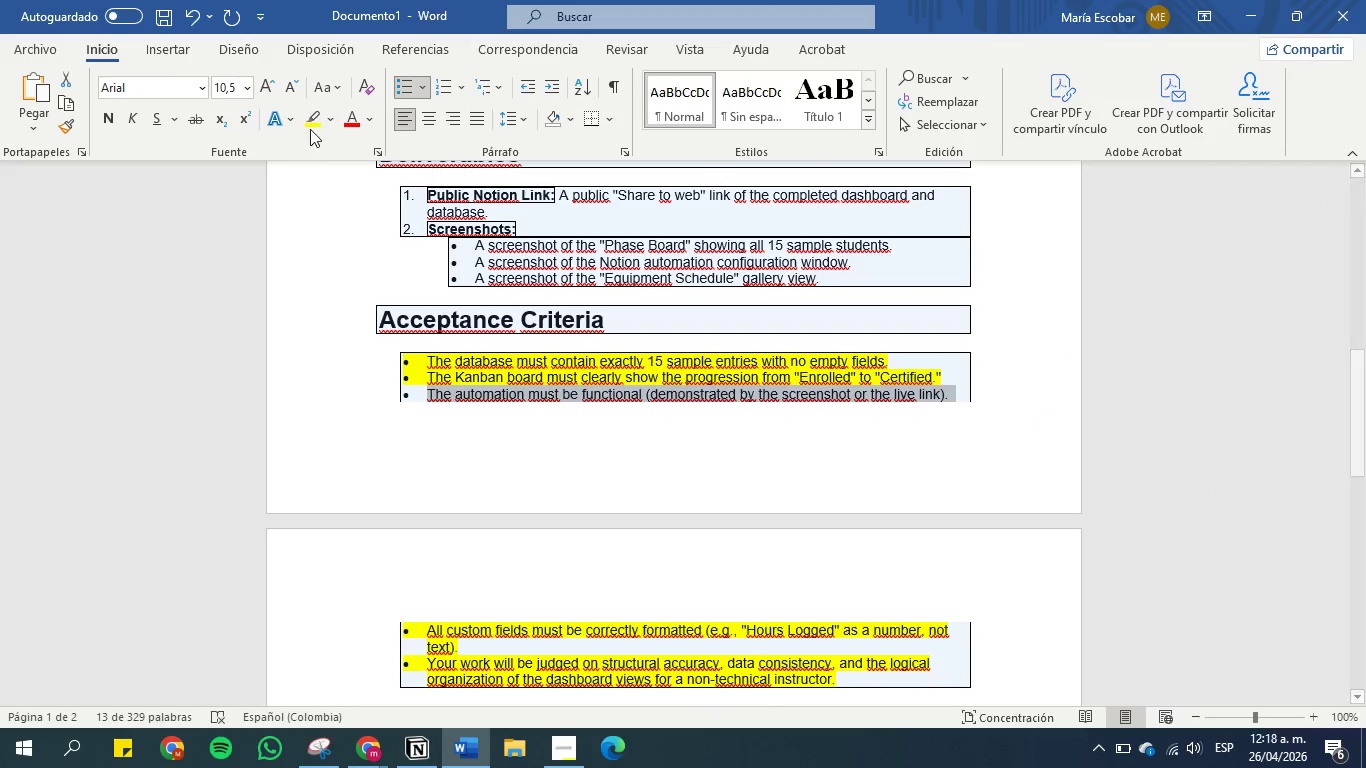 
left_click([311, 122])
 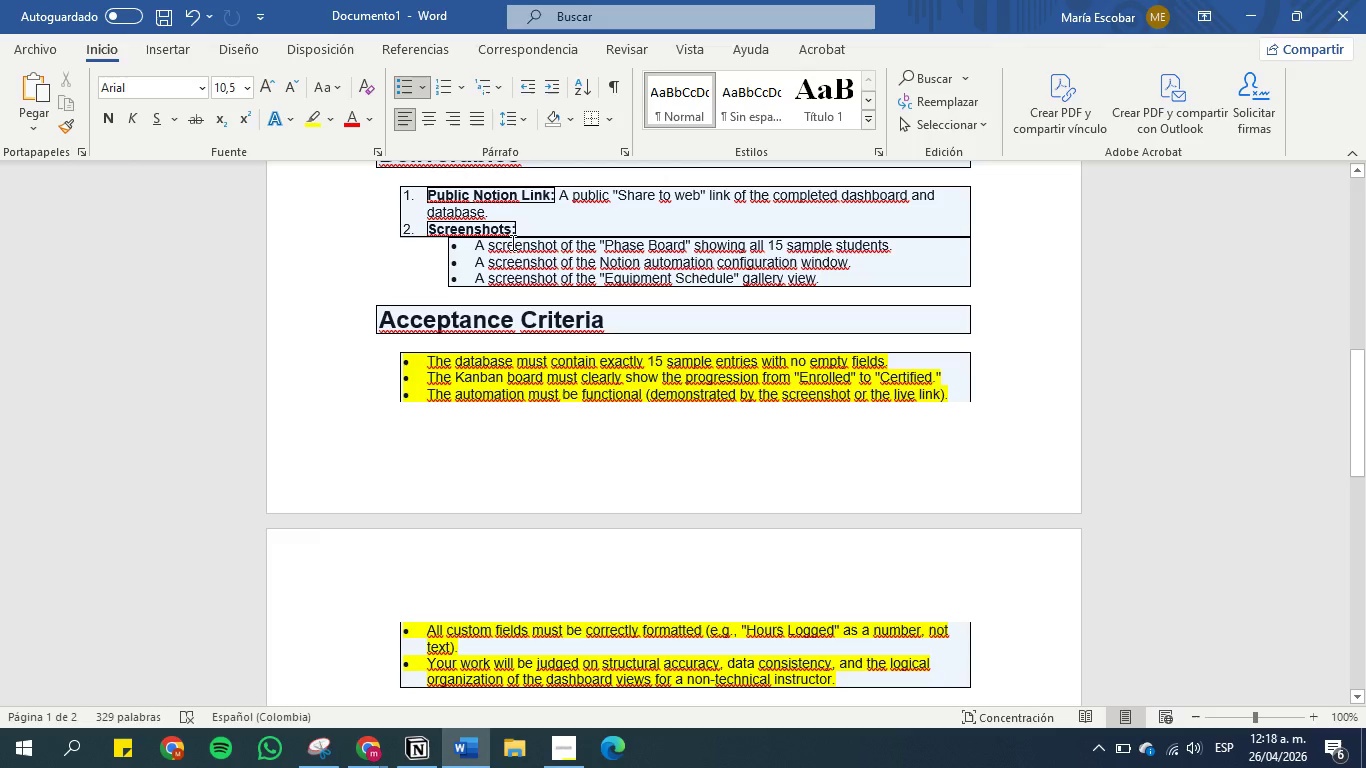 
left_click([511, 244])
 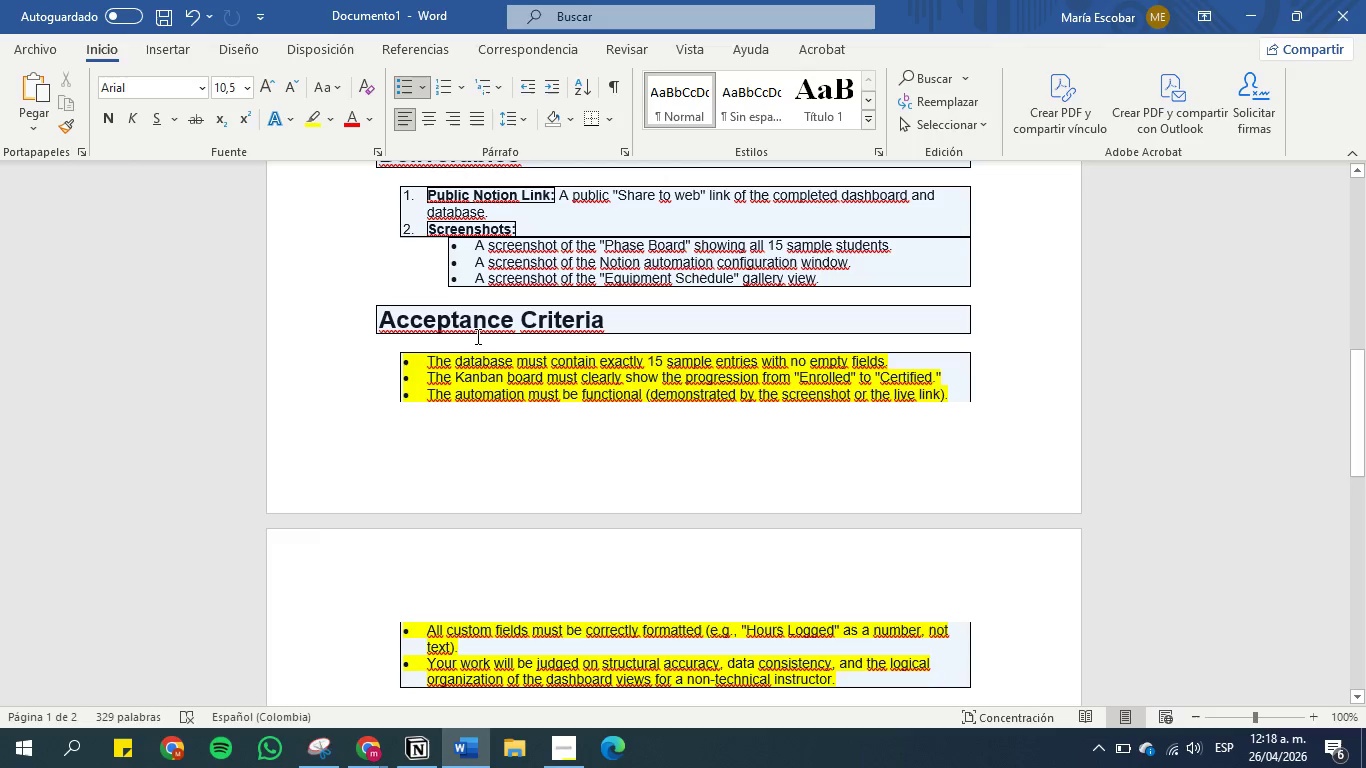 
scroll: coordinate [466, 363], scroll_direction: up, amount: 23.0
 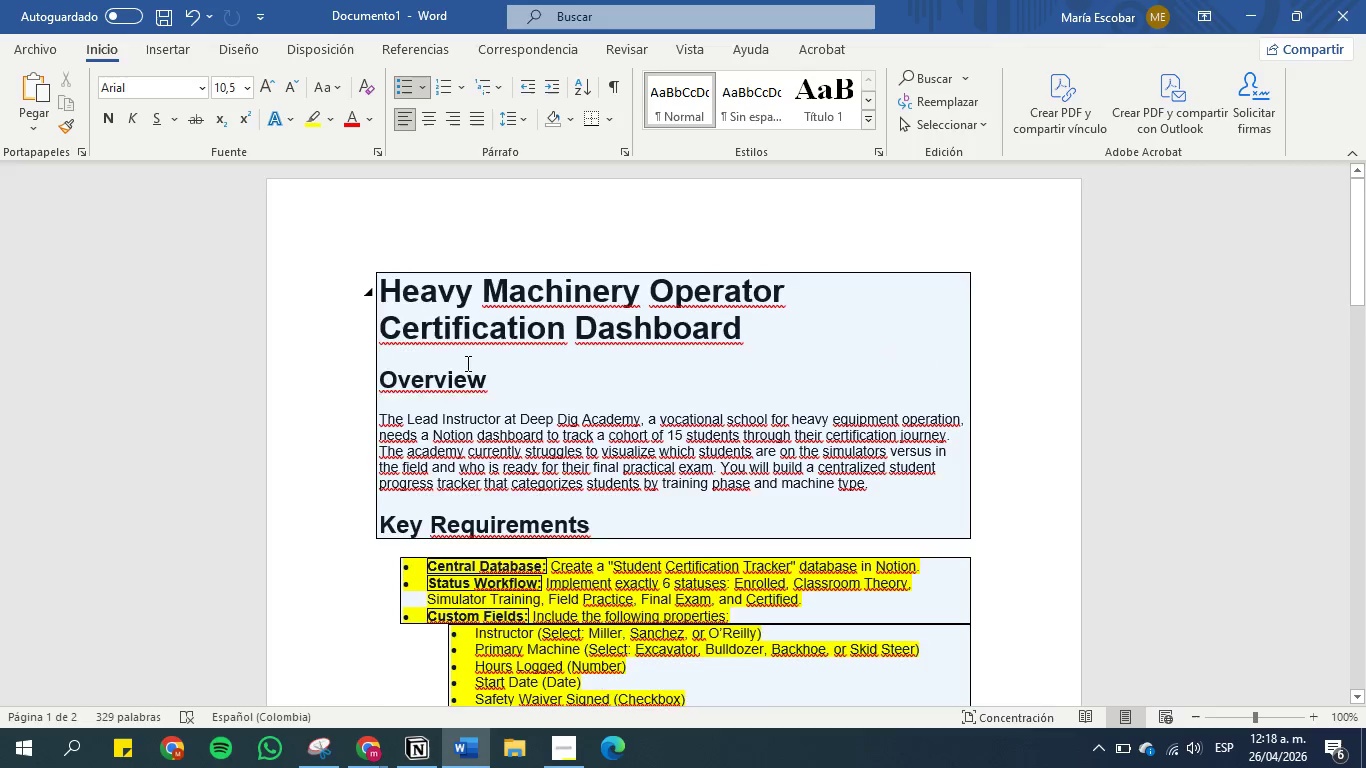 
scroll: coordinate [466, 363], scroll_direction: down, amount: 12.0
 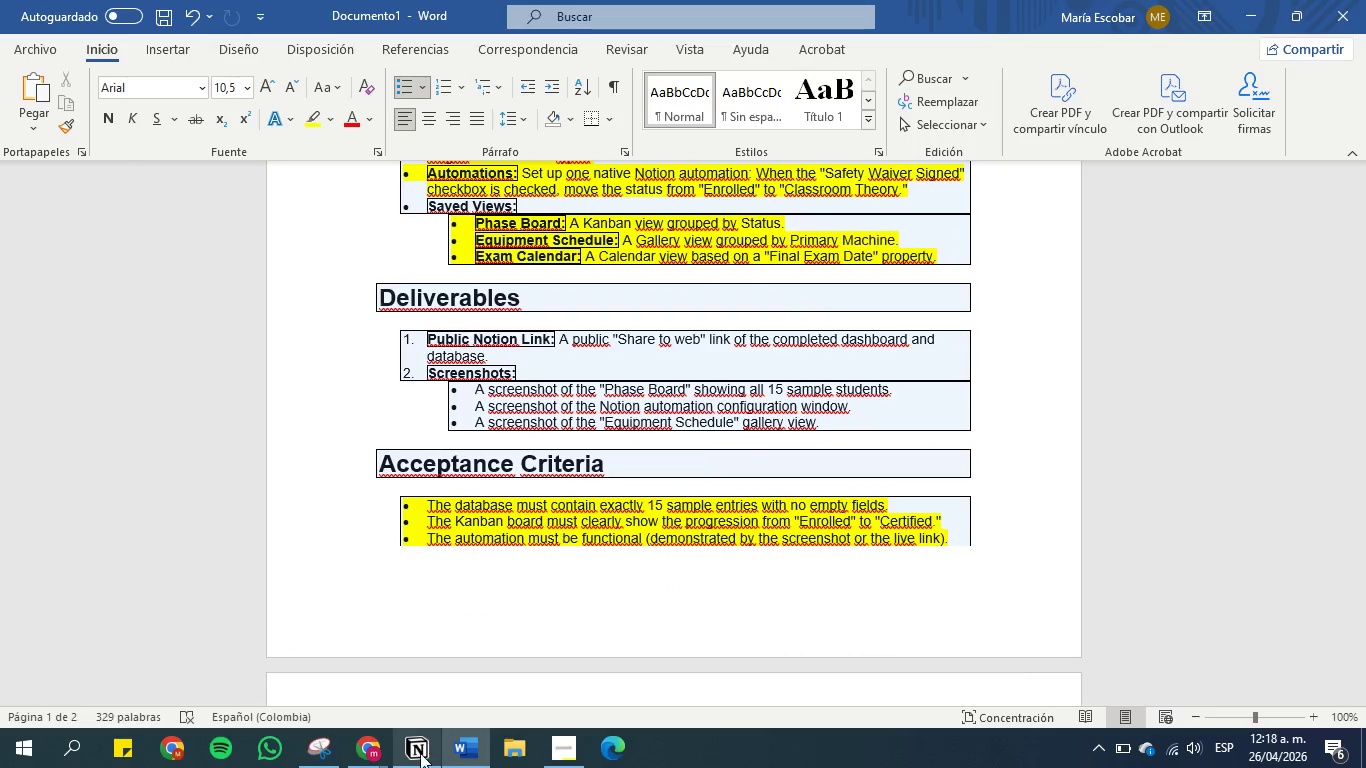 
left_click([420, 753])
 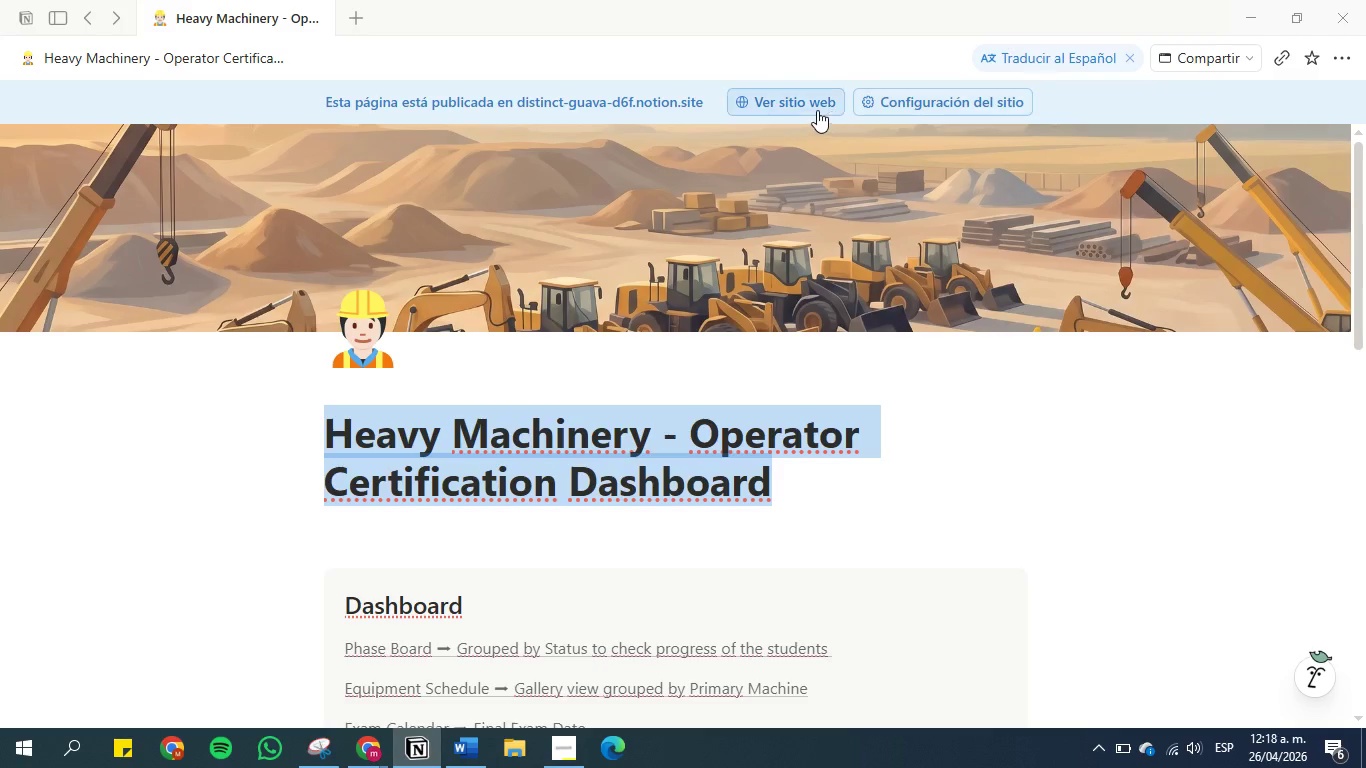 
left_click([783, 105])
 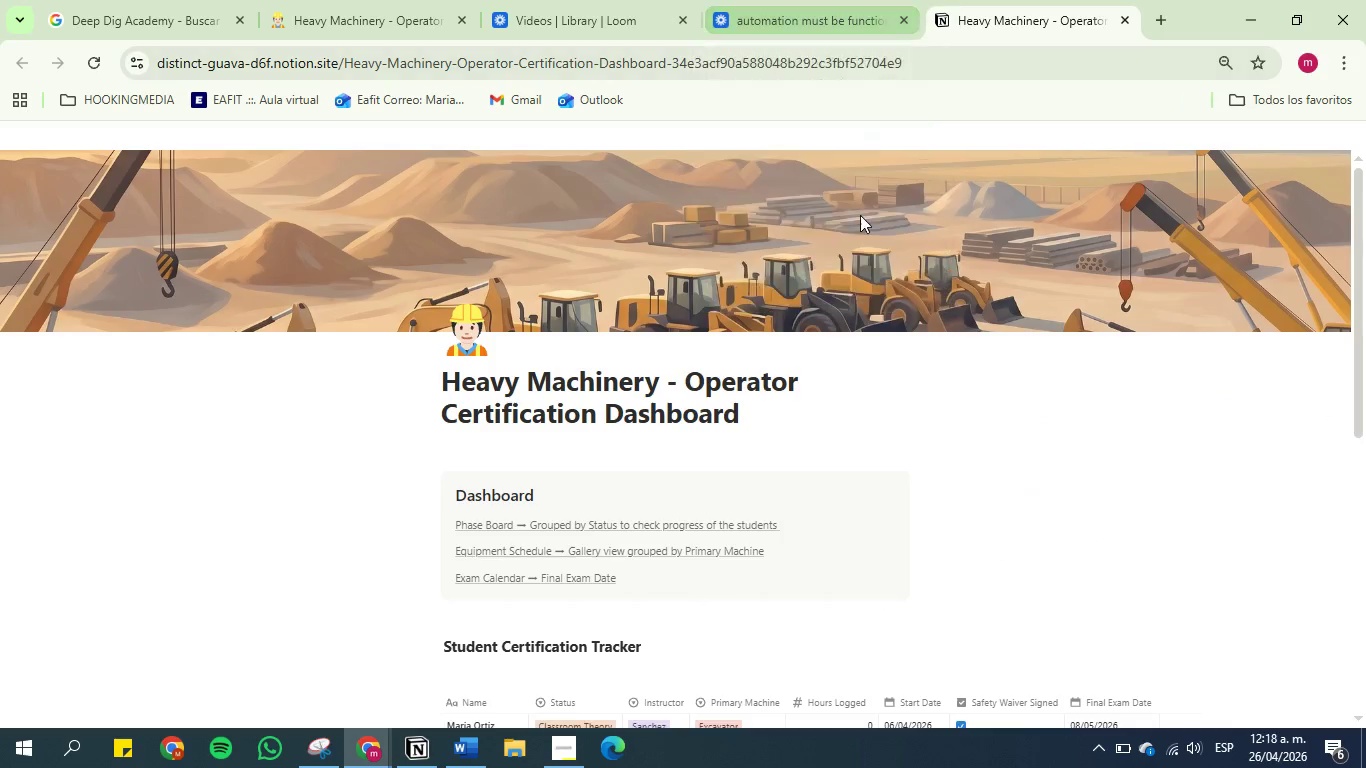 
wait(5.23)
 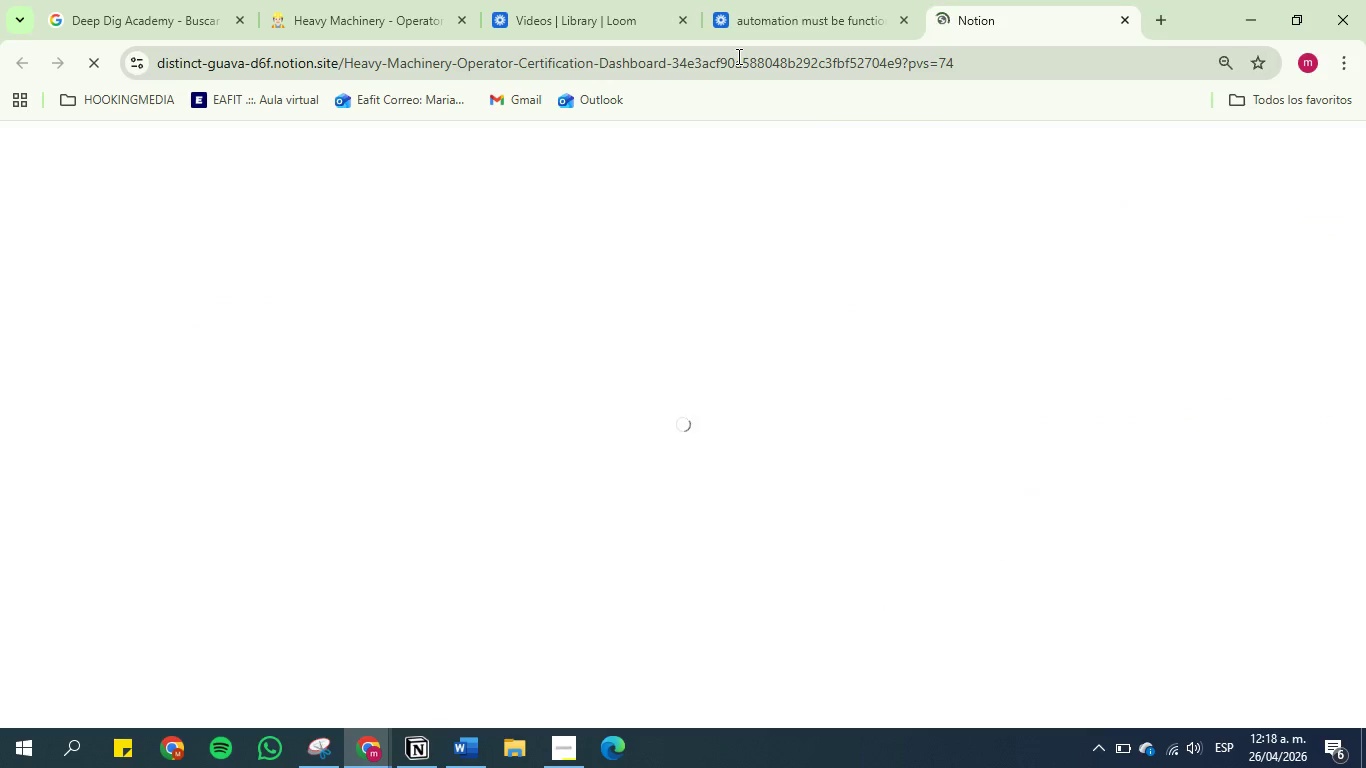 
left_click([1348, 55])
 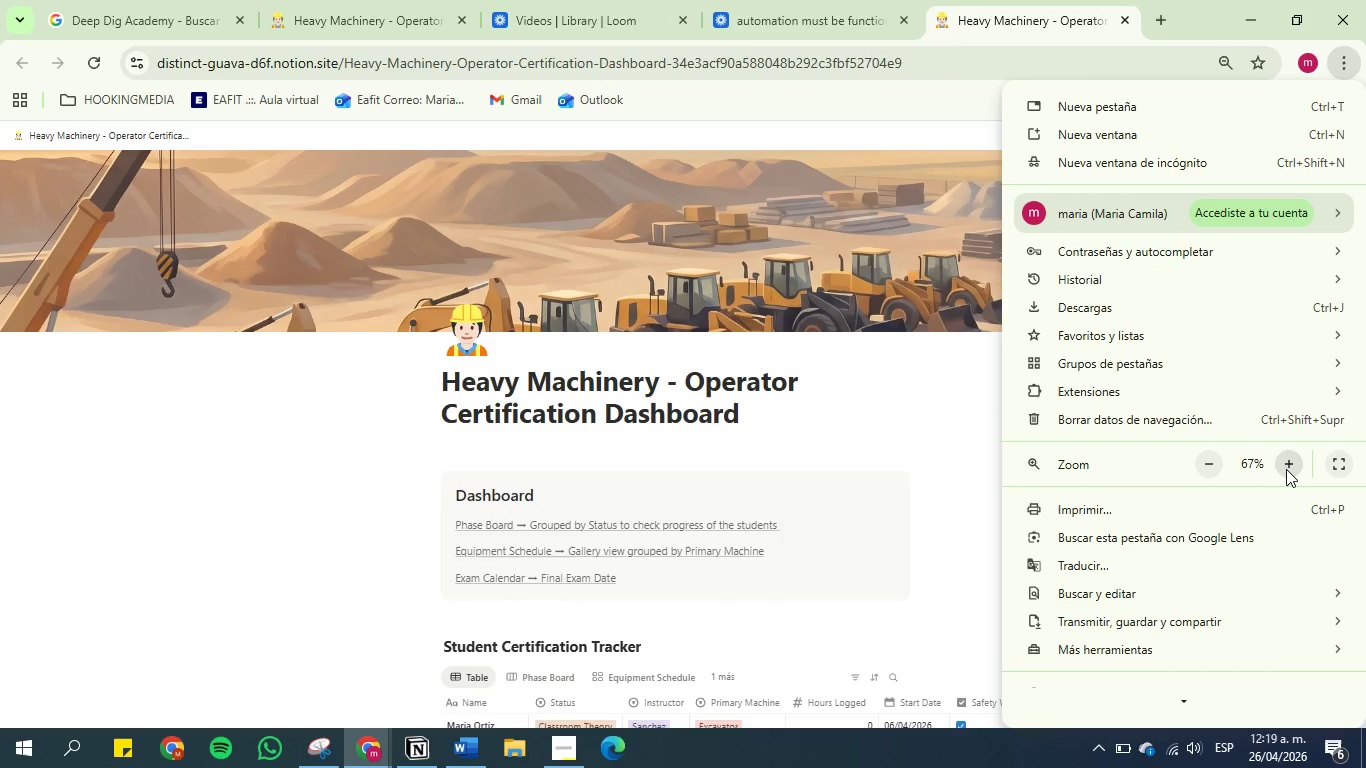 
double_click([1287, 469])
 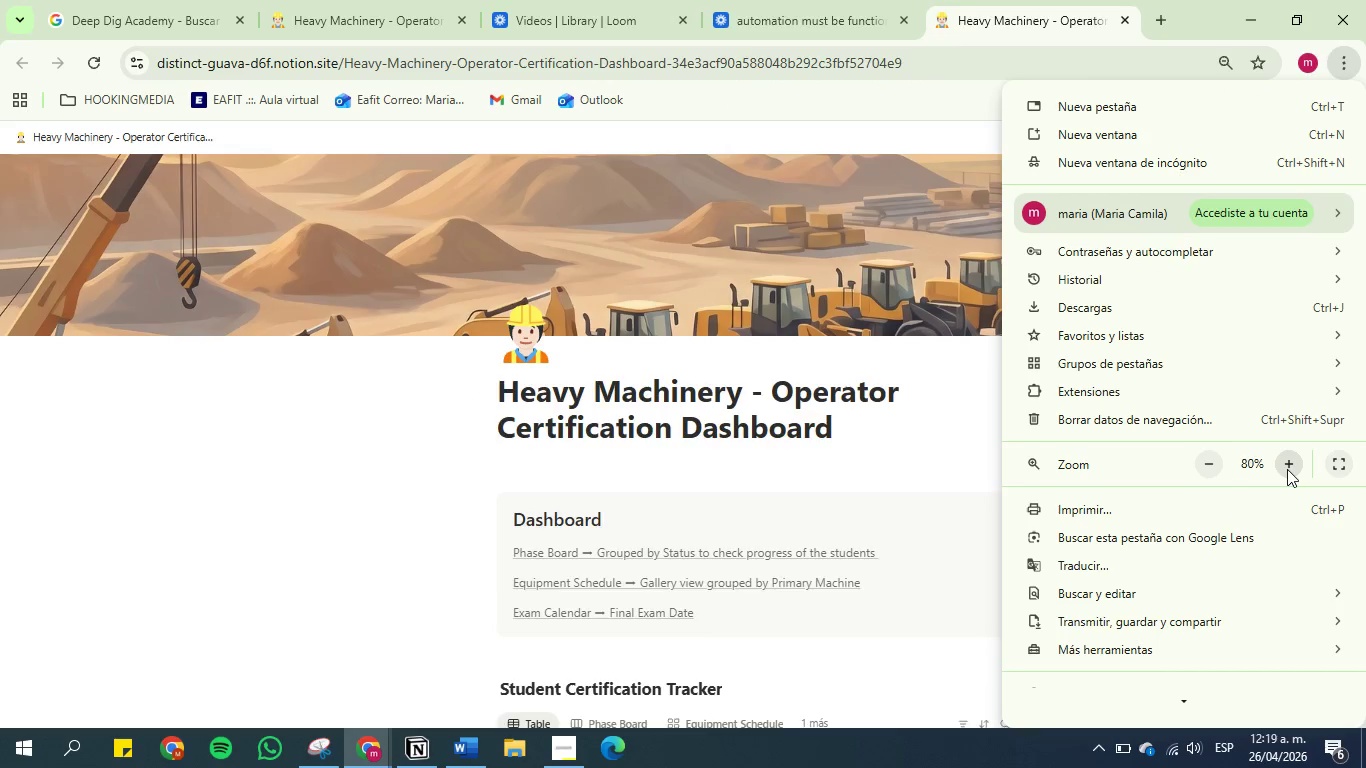 
triple_click([1287, 469])
 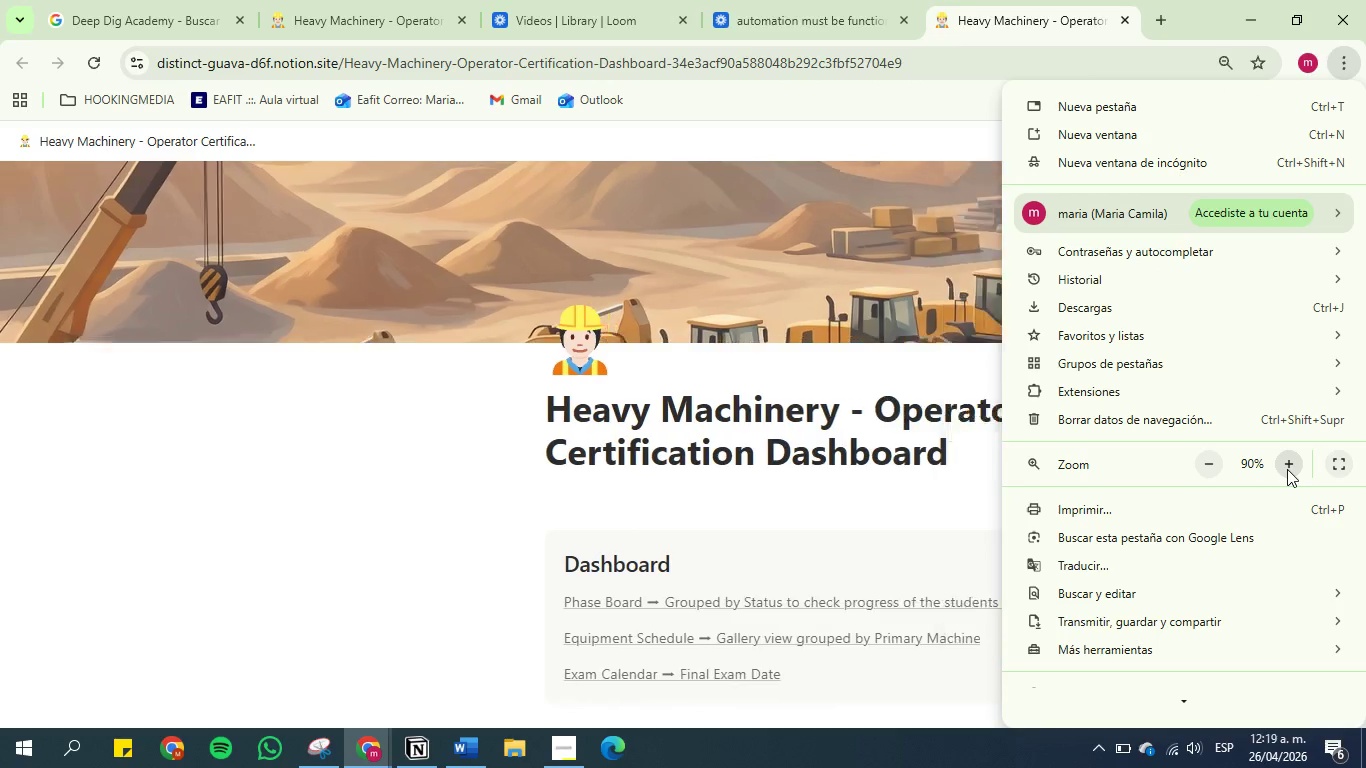 
left_click([1287, 469])
 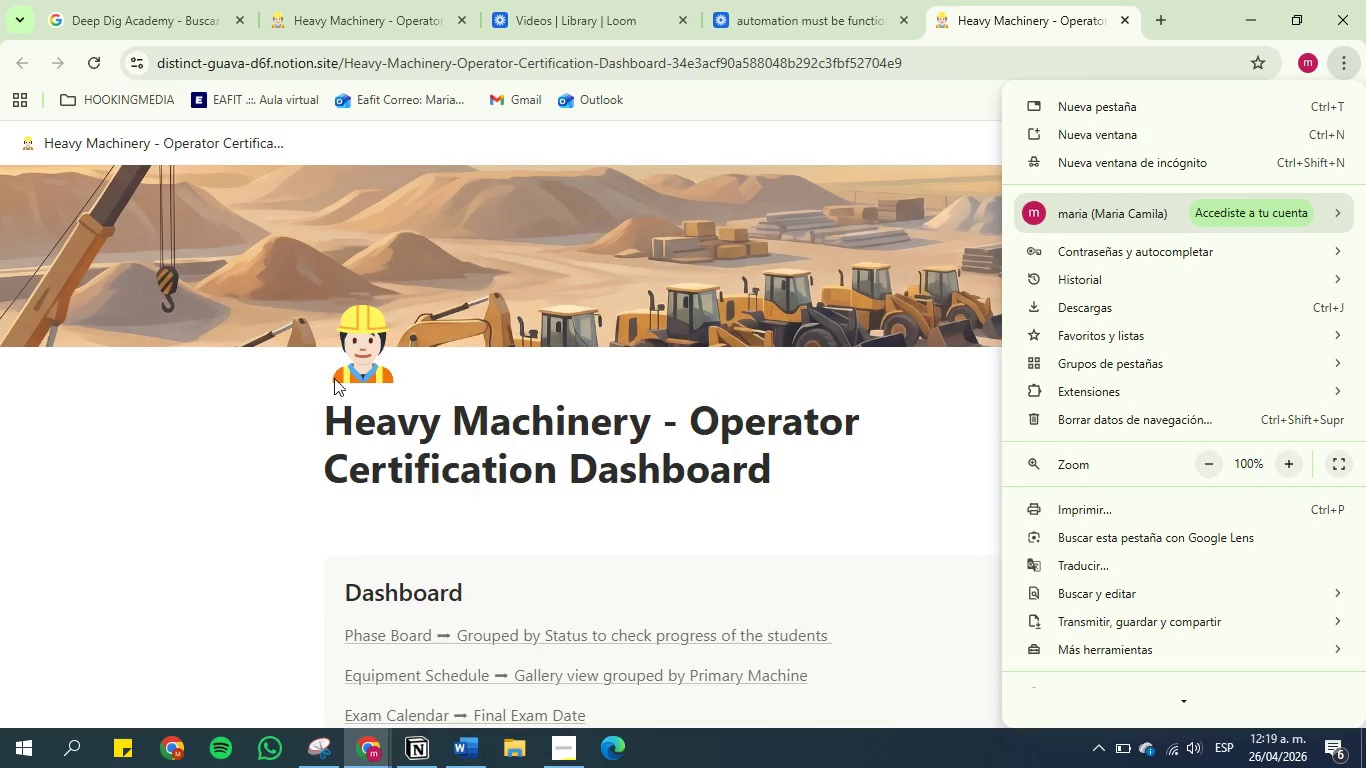 
left_click([245, 395])
 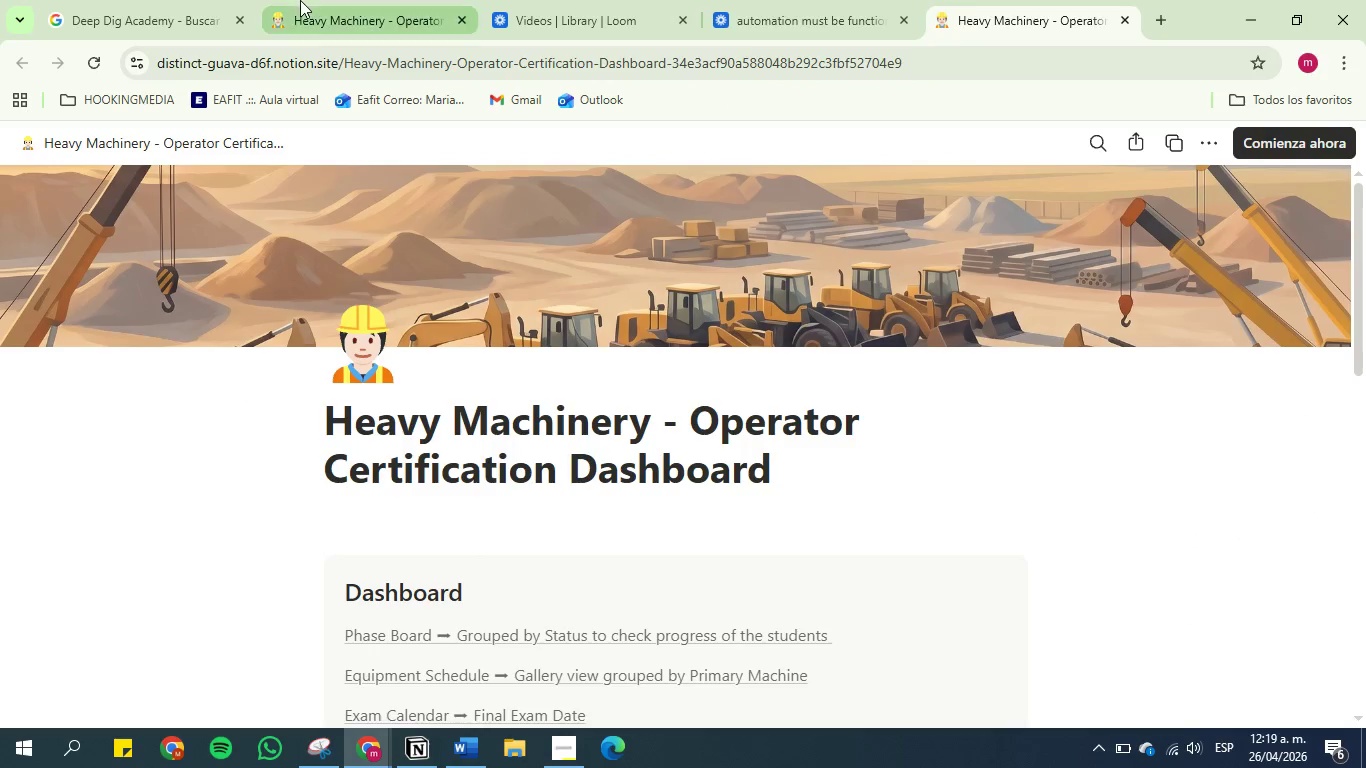 
left_click([300, 0])
 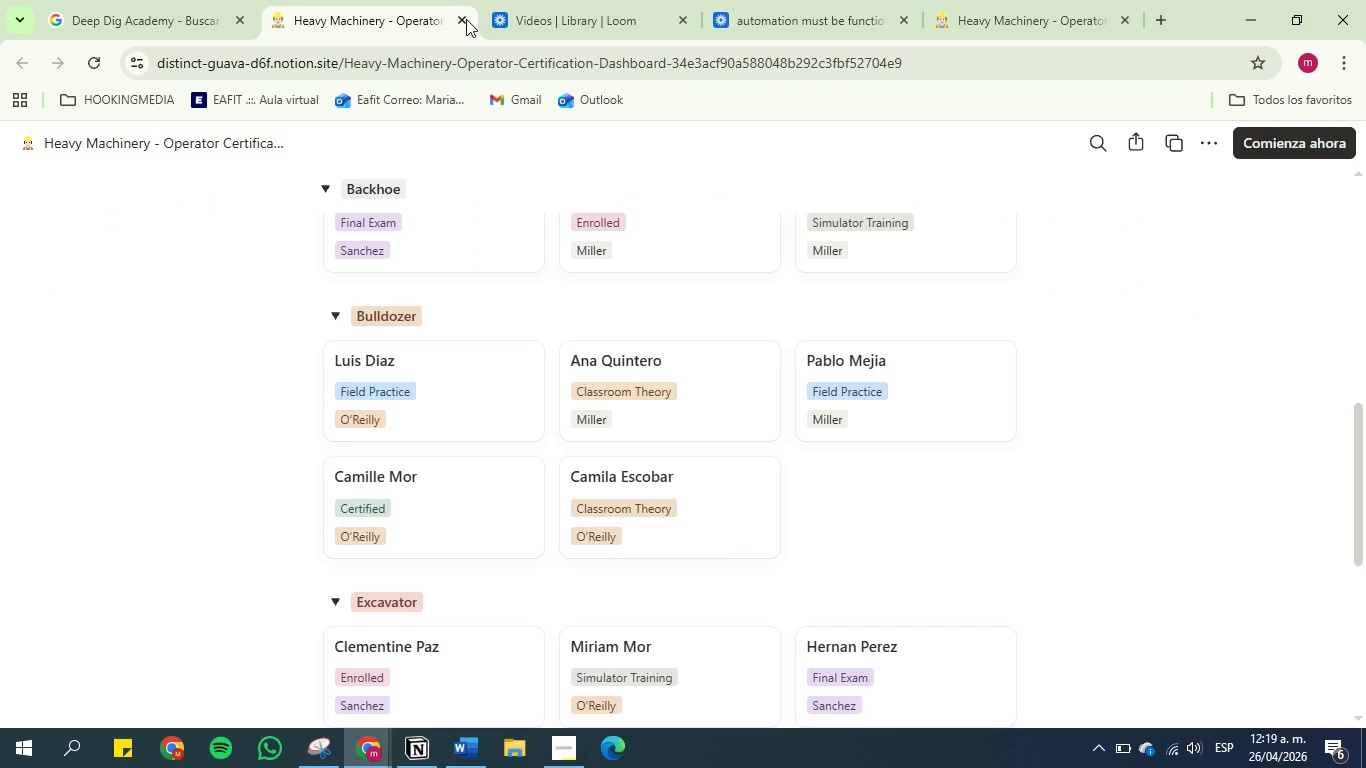 
left_click([461, 19])
 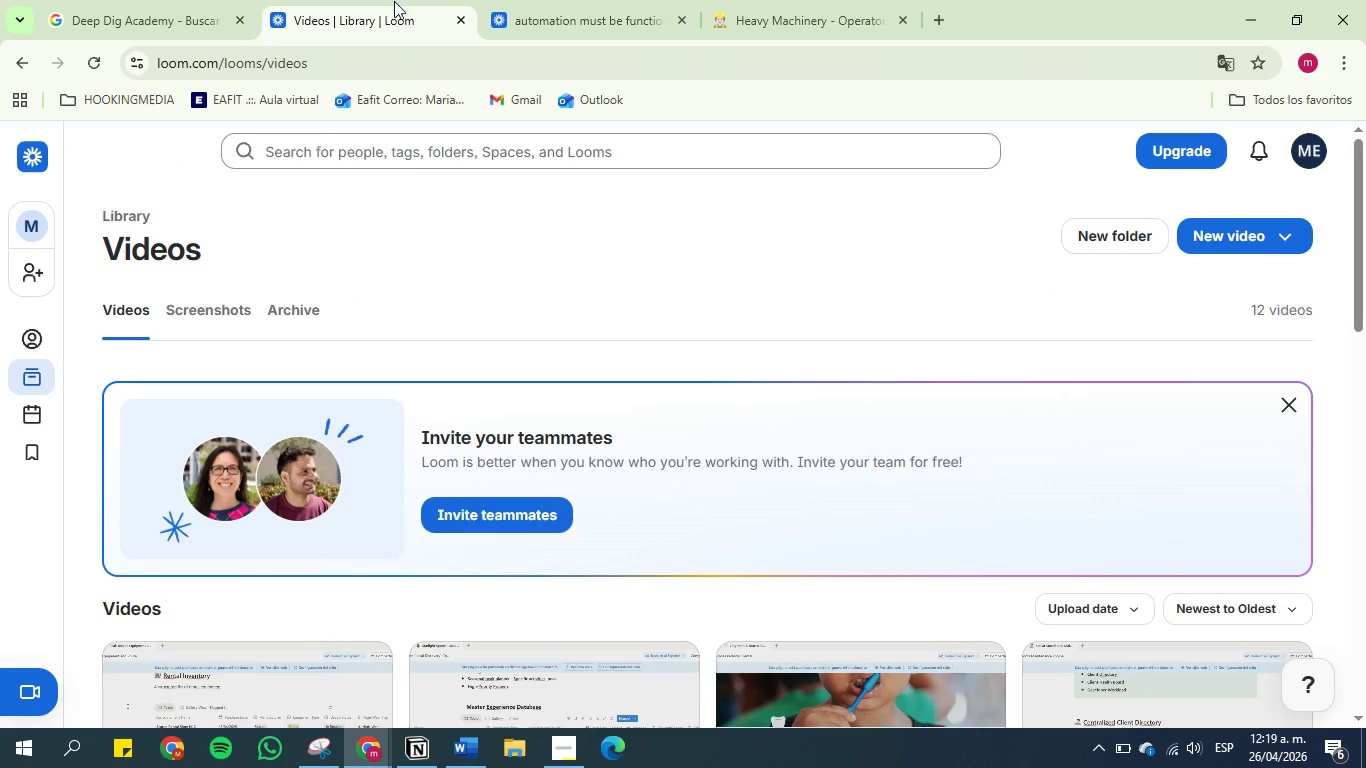 
left_click([394, 1])
 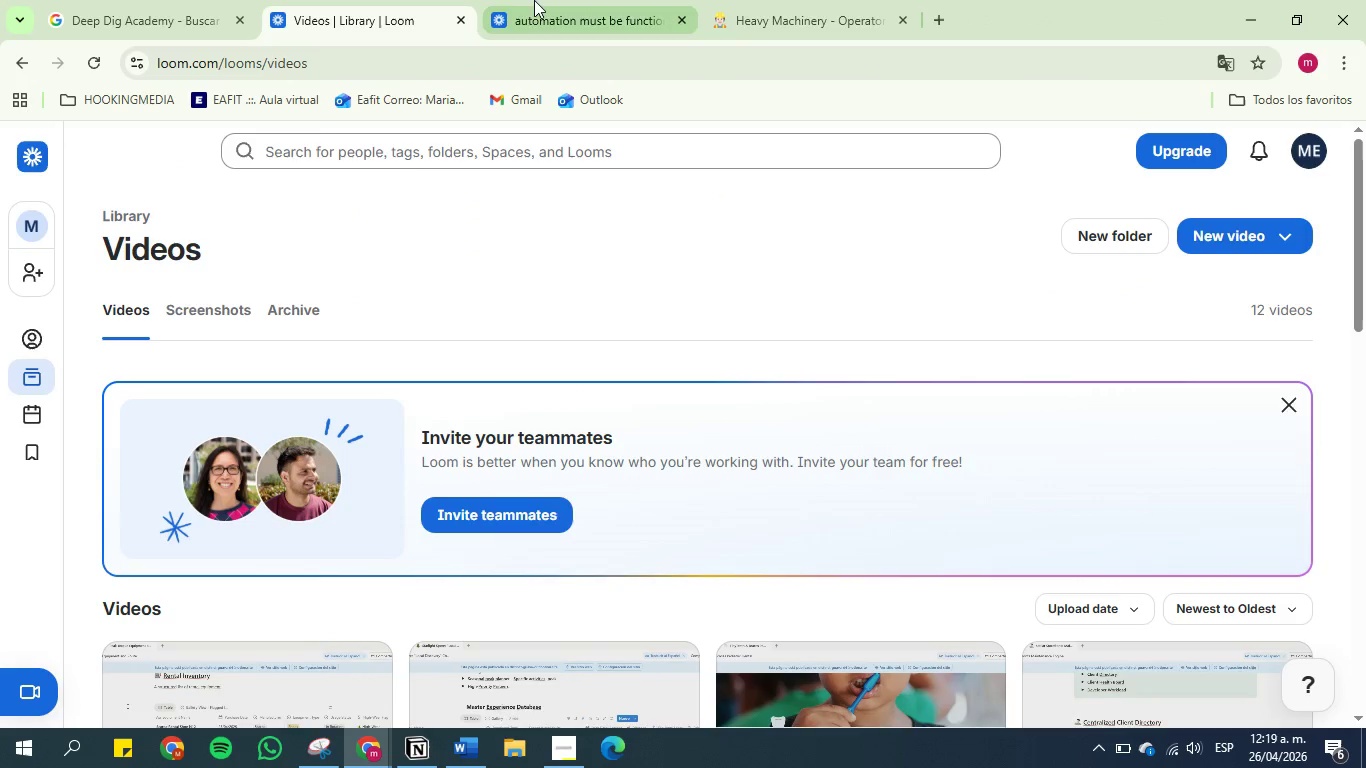 
left_click([540, 0])
 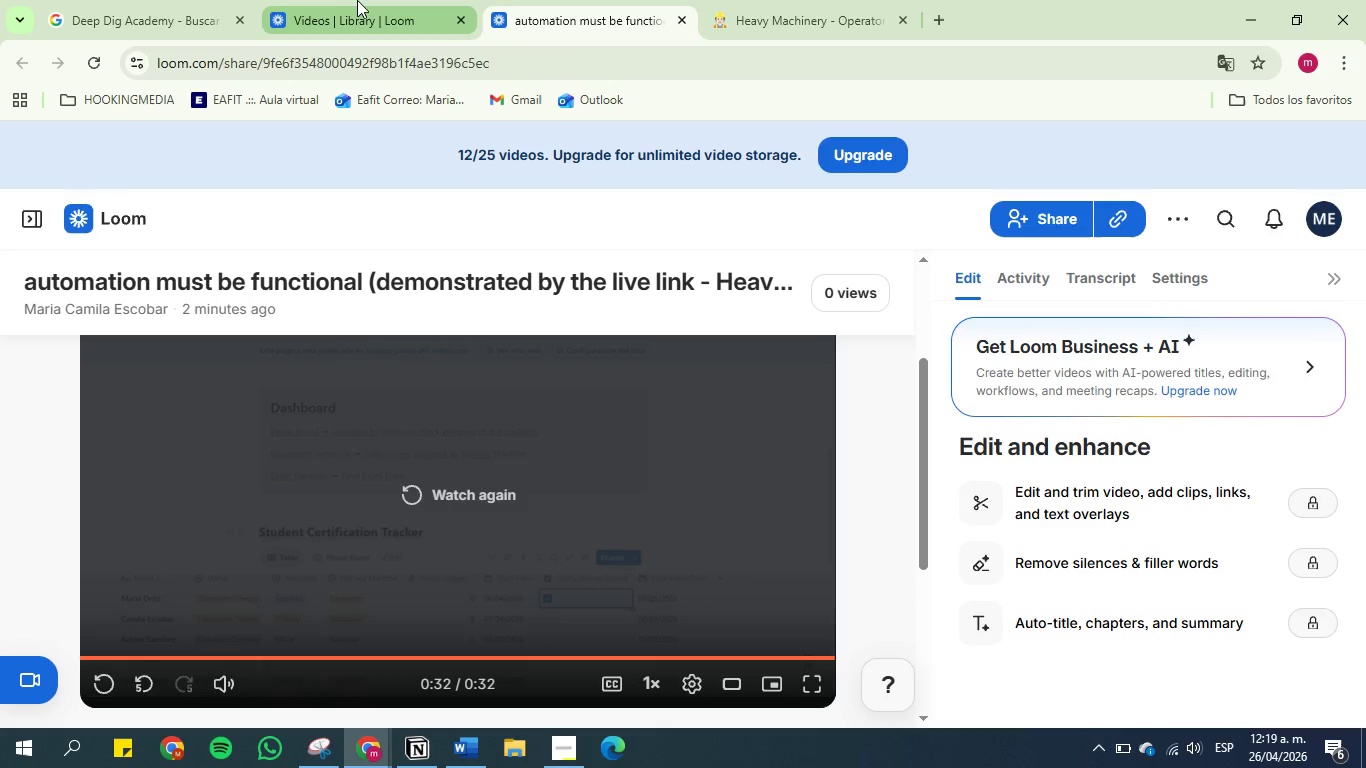 
left_click([336, 0])
 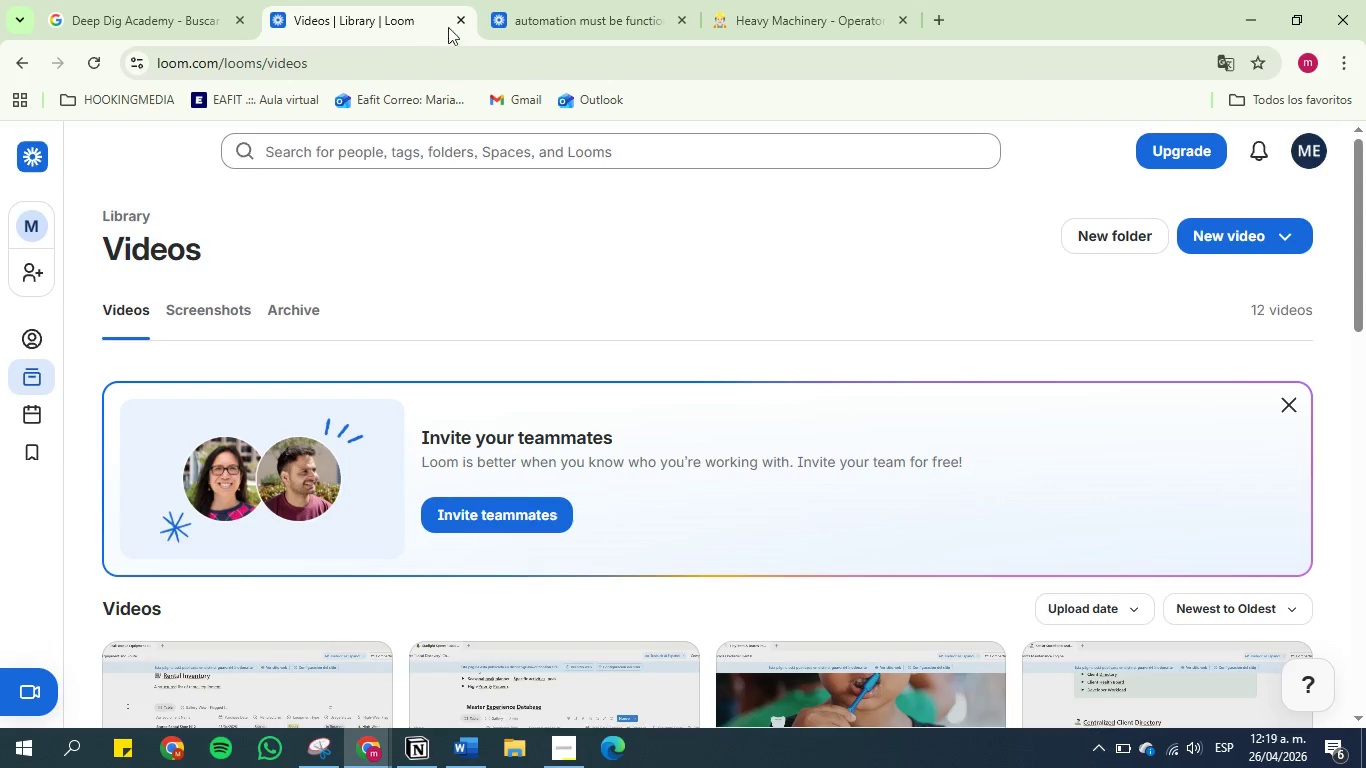 
left_click([458, 21])
 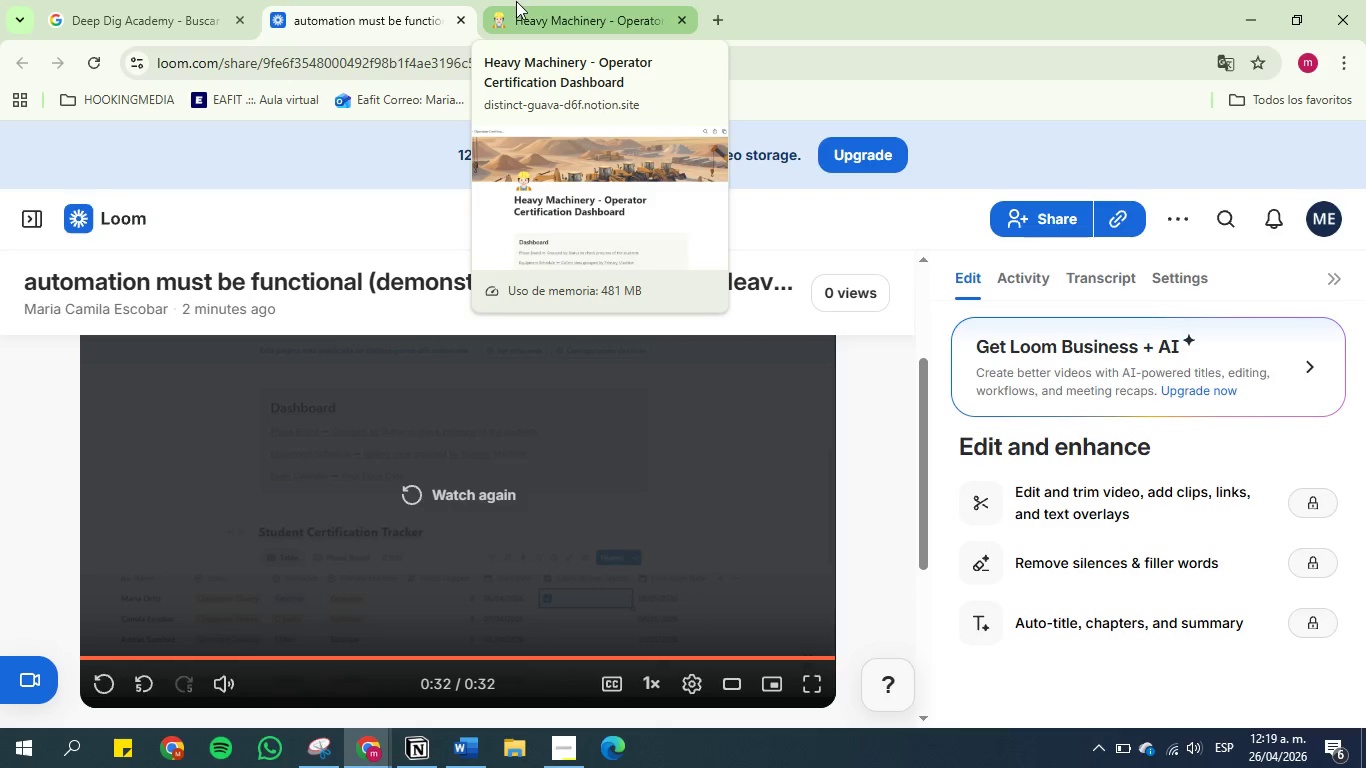 
left_click([358, 0])
 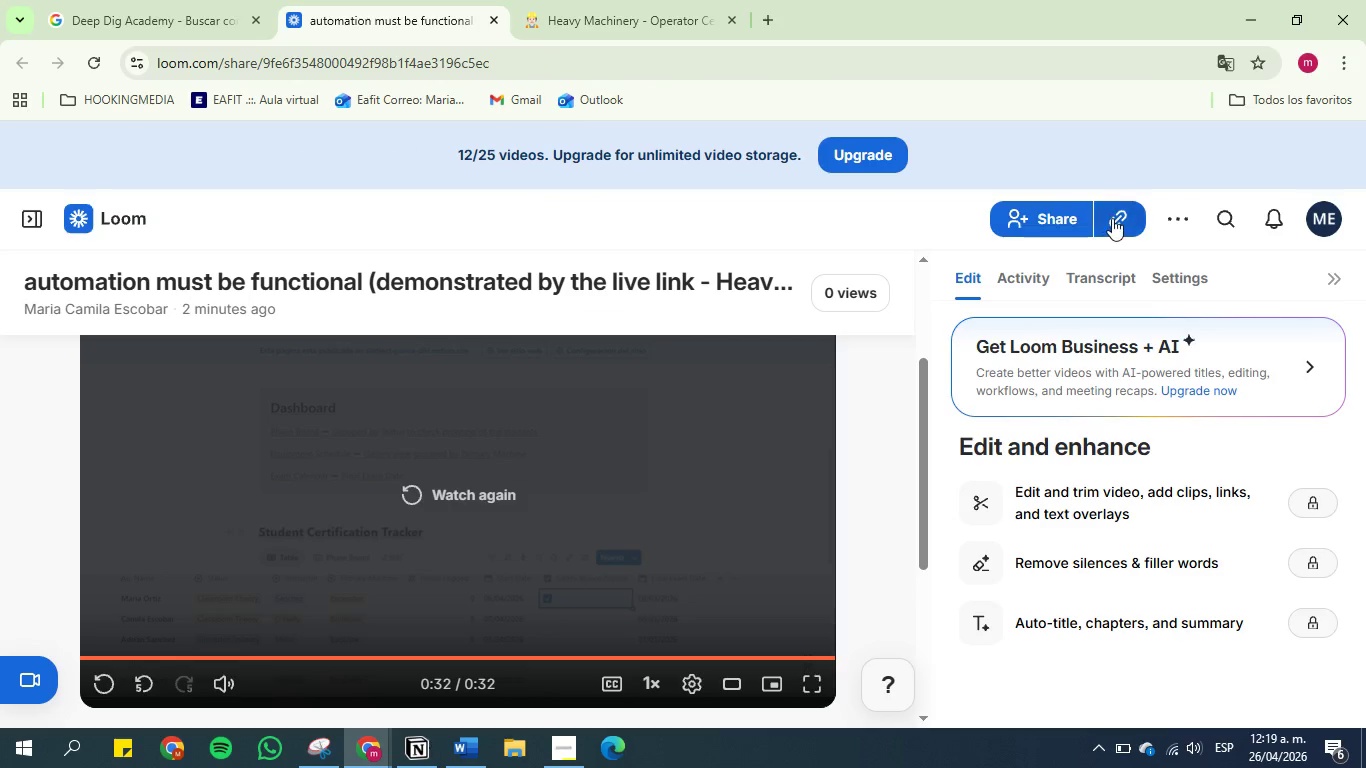 
left_click([1039, 212])
 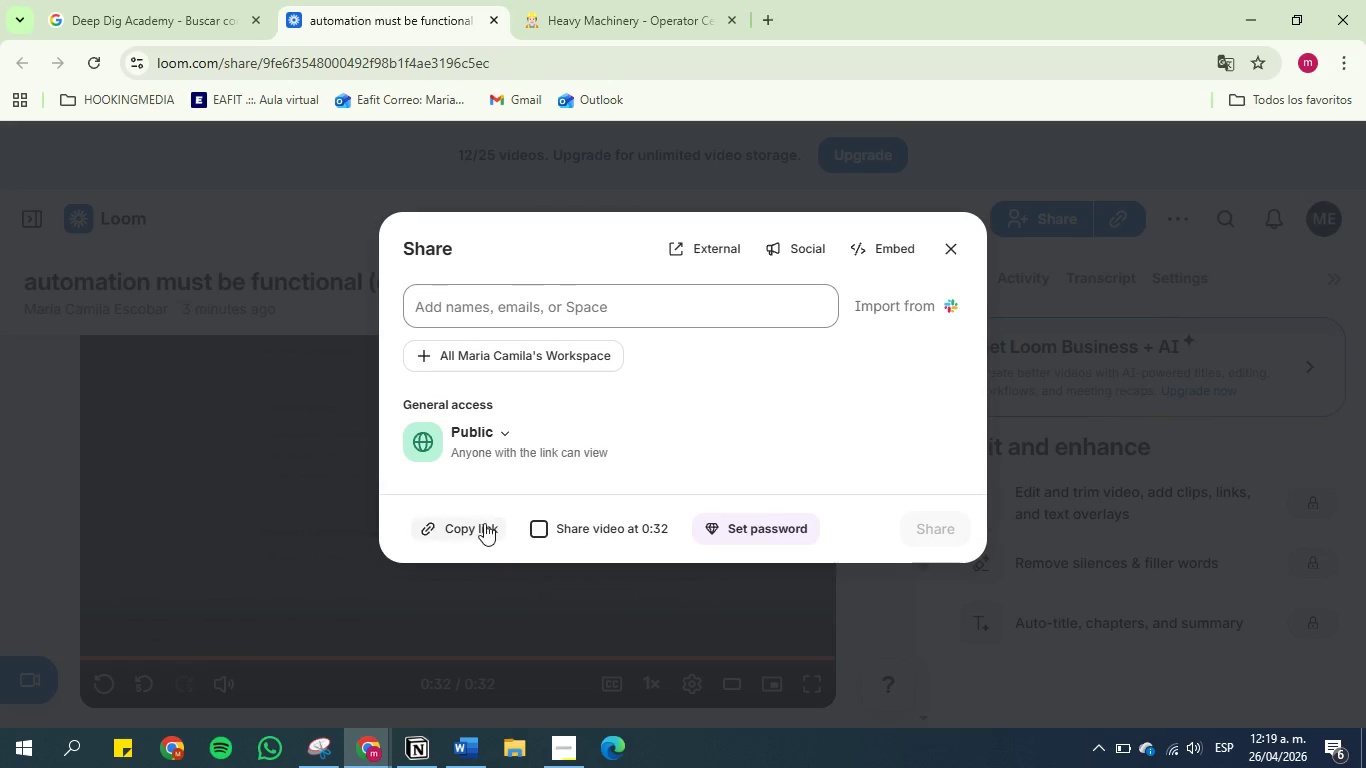 
left_click([476, 530])
 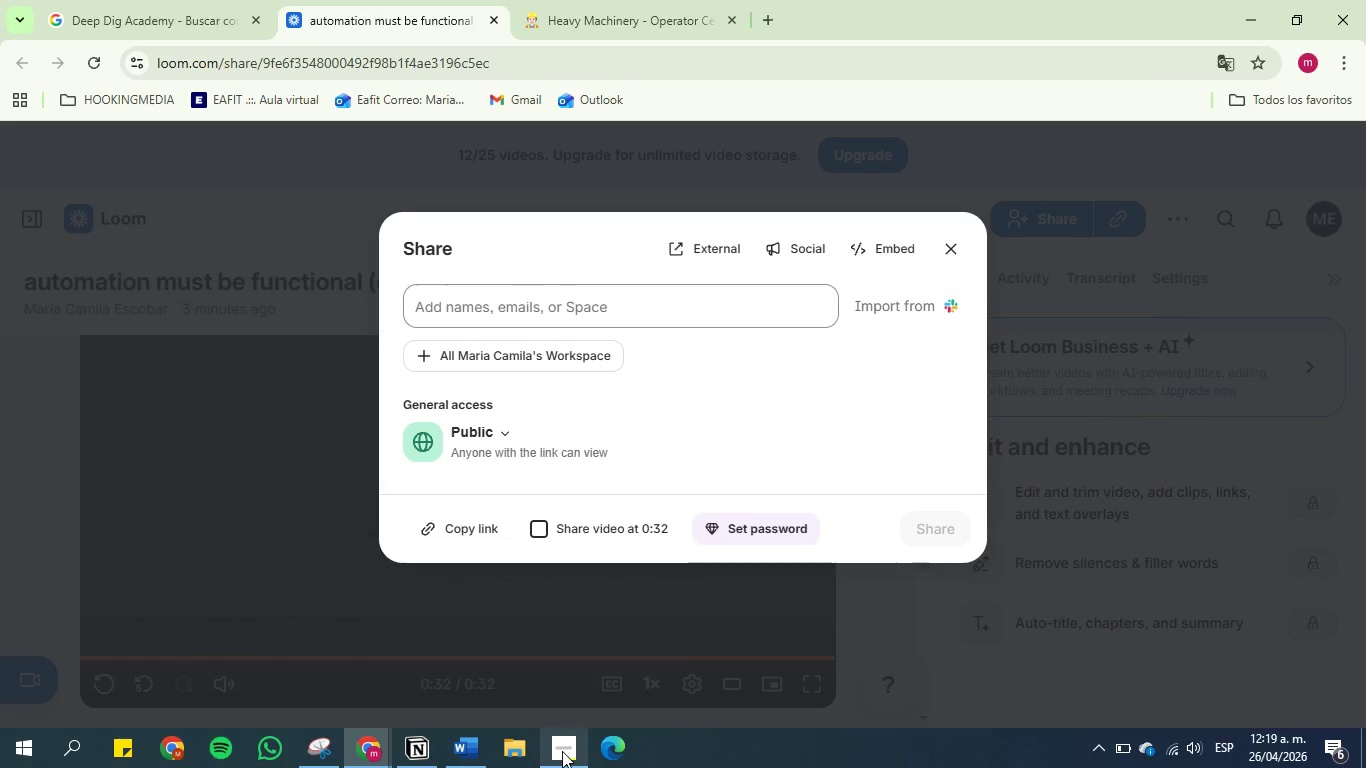 
left_click([562, 751])